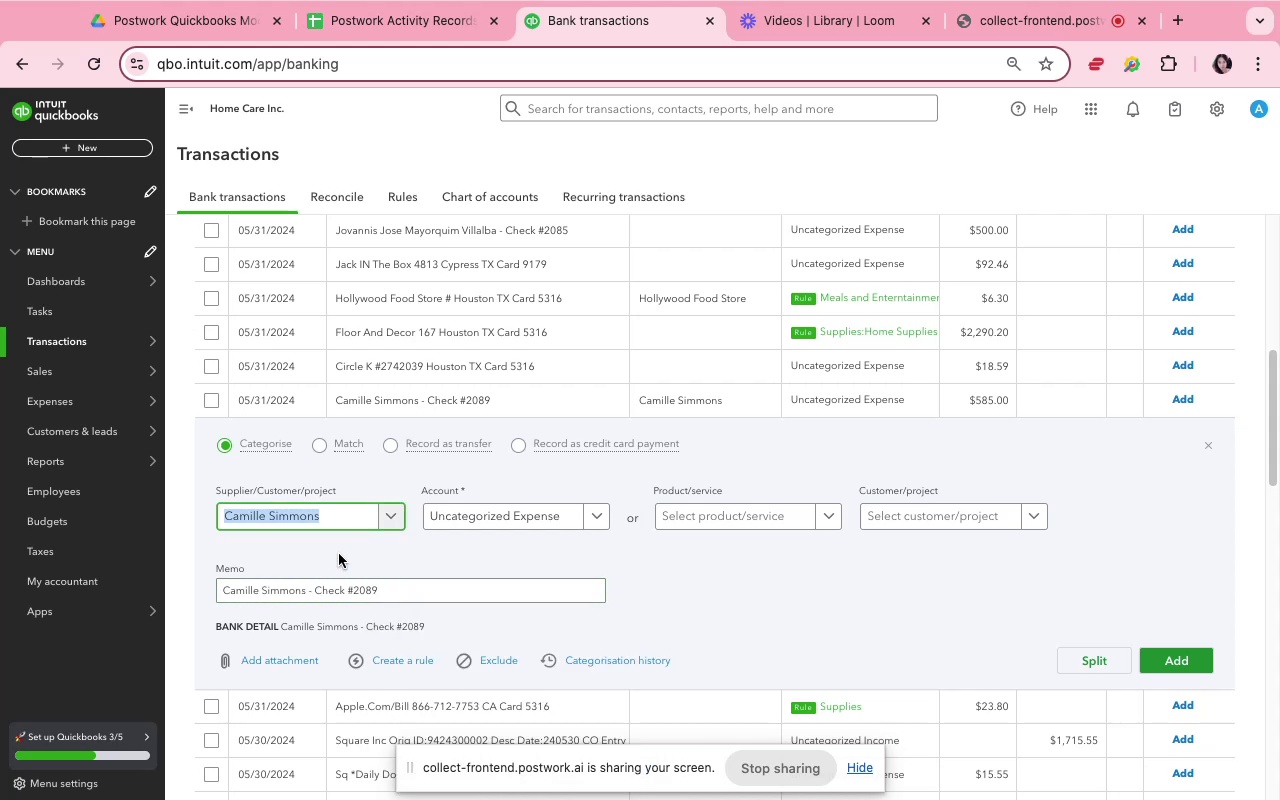 
left_click([479, 514])
 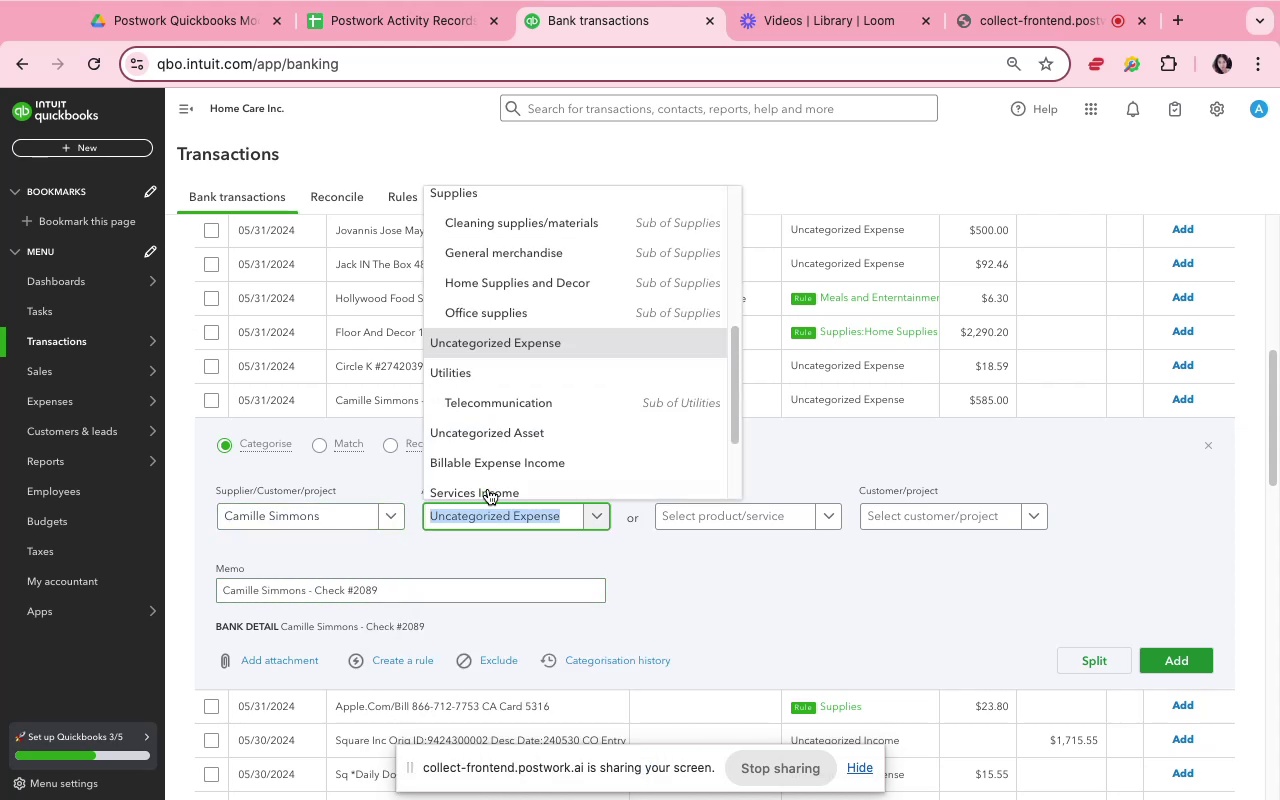 
scroll: coordinate [529, 458], scroll_direction: down, amount: 22.0
 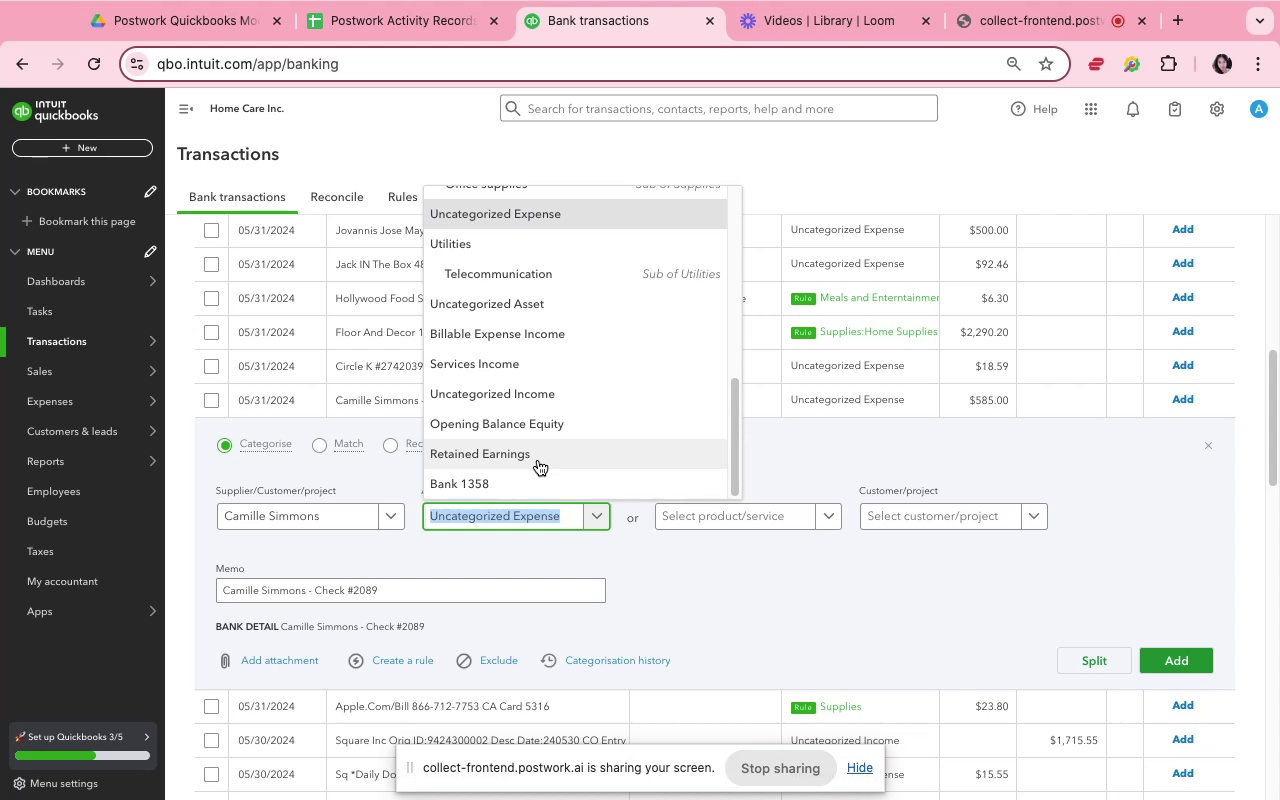 
scroll: coordinate [618, 394], scroll_direction: up, amount: 9.0
 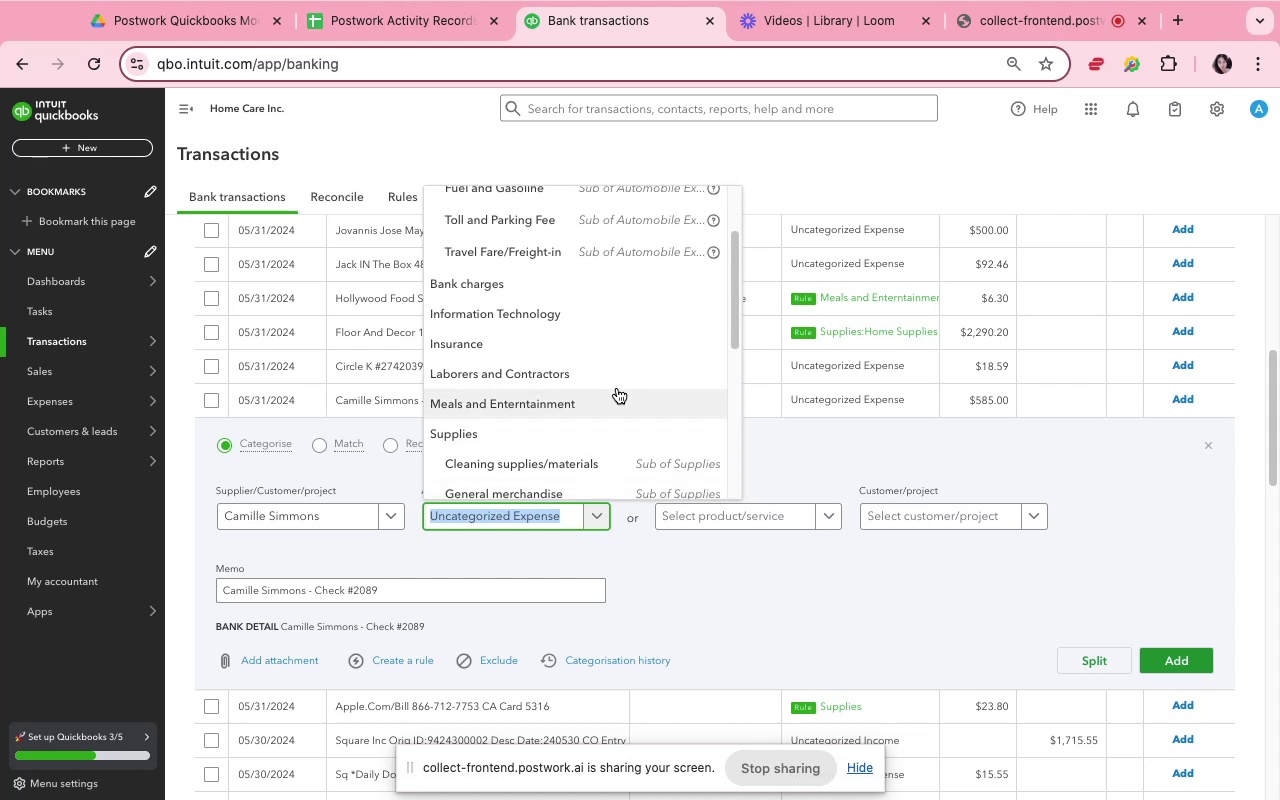 
left_click([615, 381])
 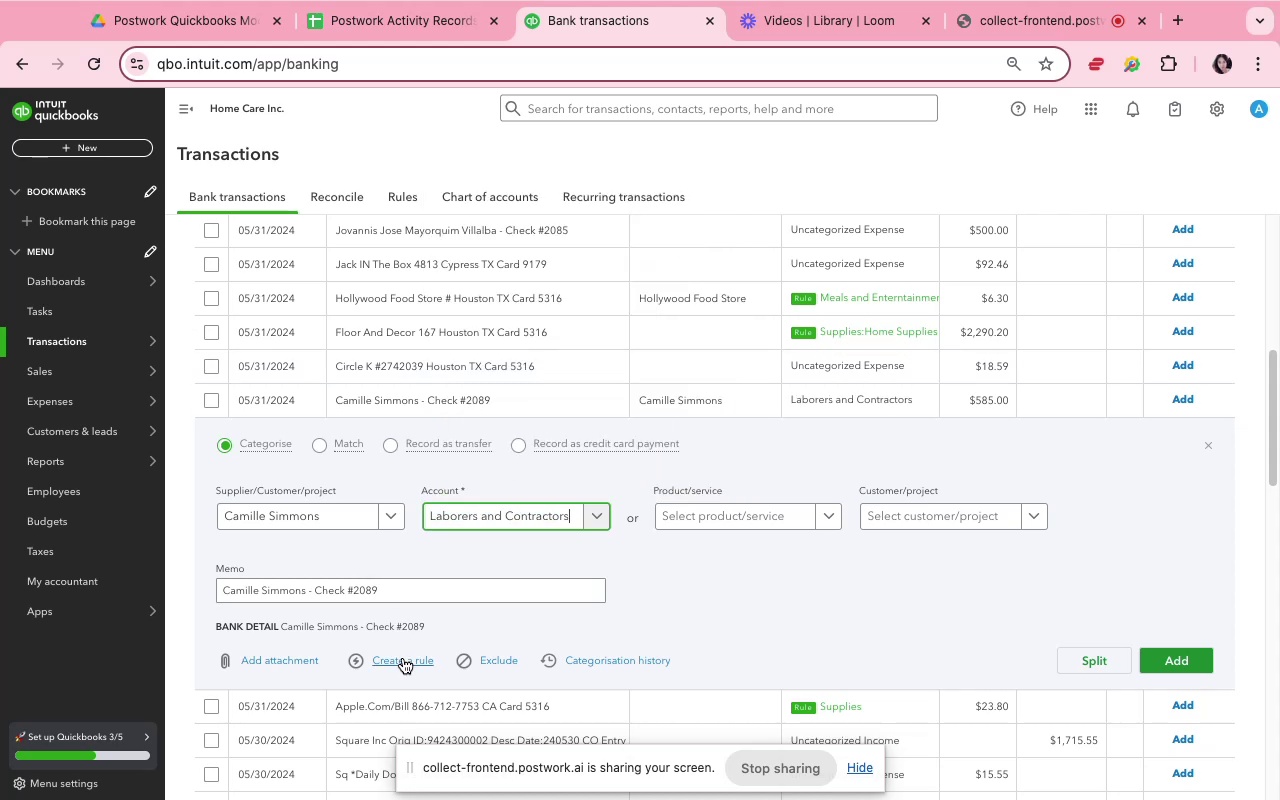 
wait(5.1)
 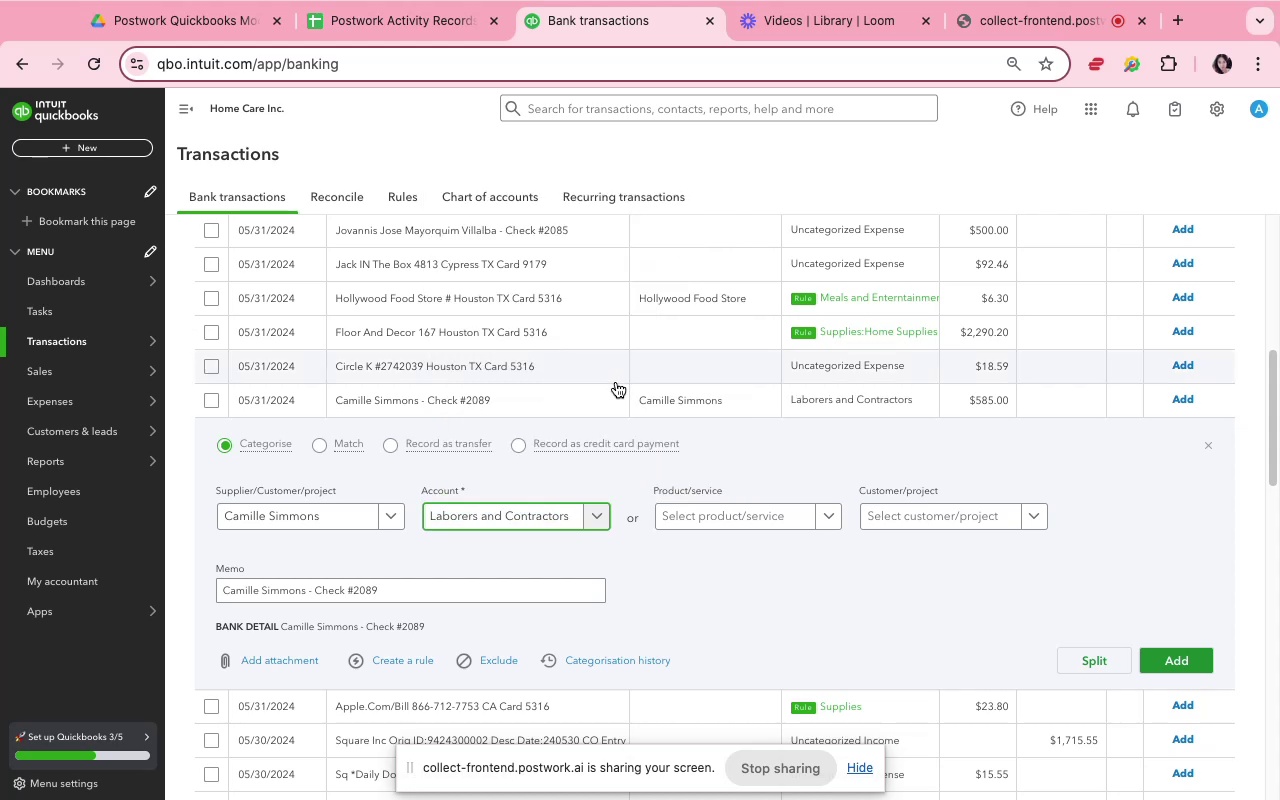 
left_click([404, 658])
 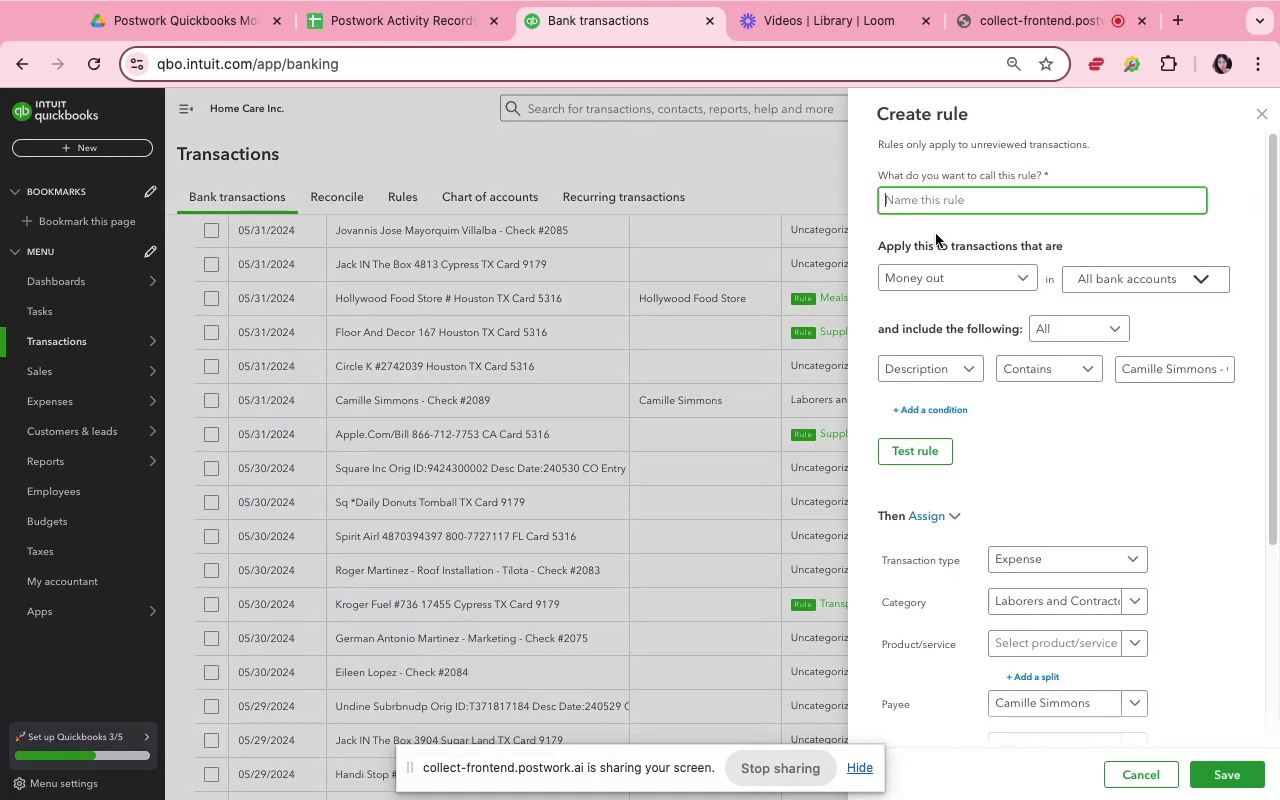 
type(camille)
 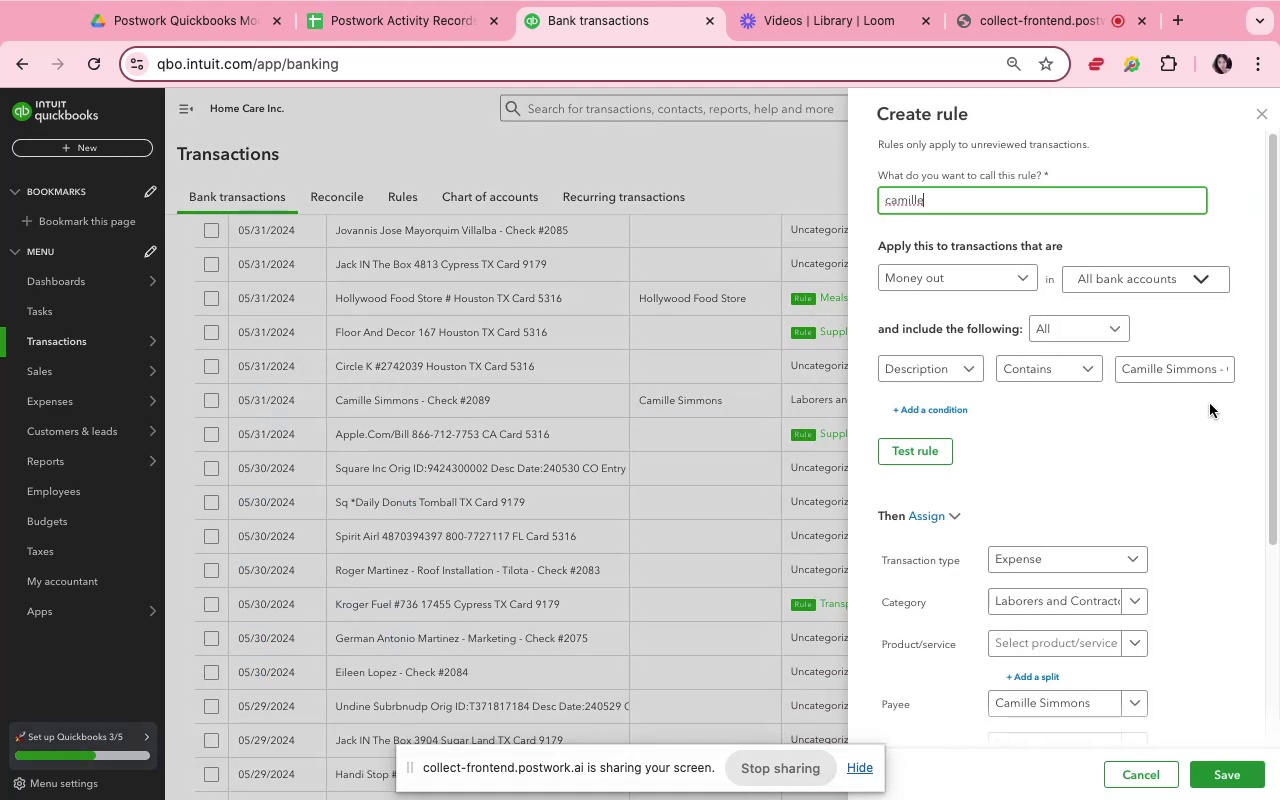 
left_click([1218, 367])
 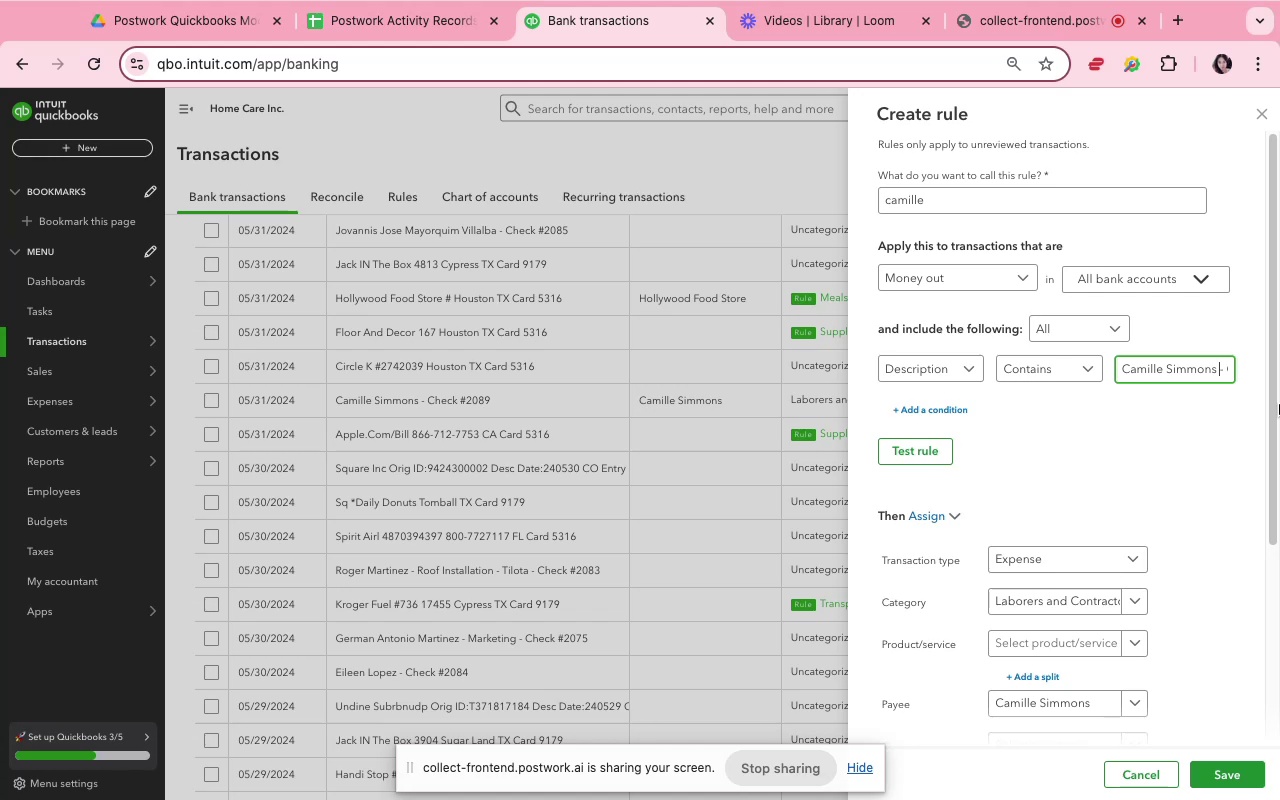 
key(Meta+Shift+ArrowRight)
 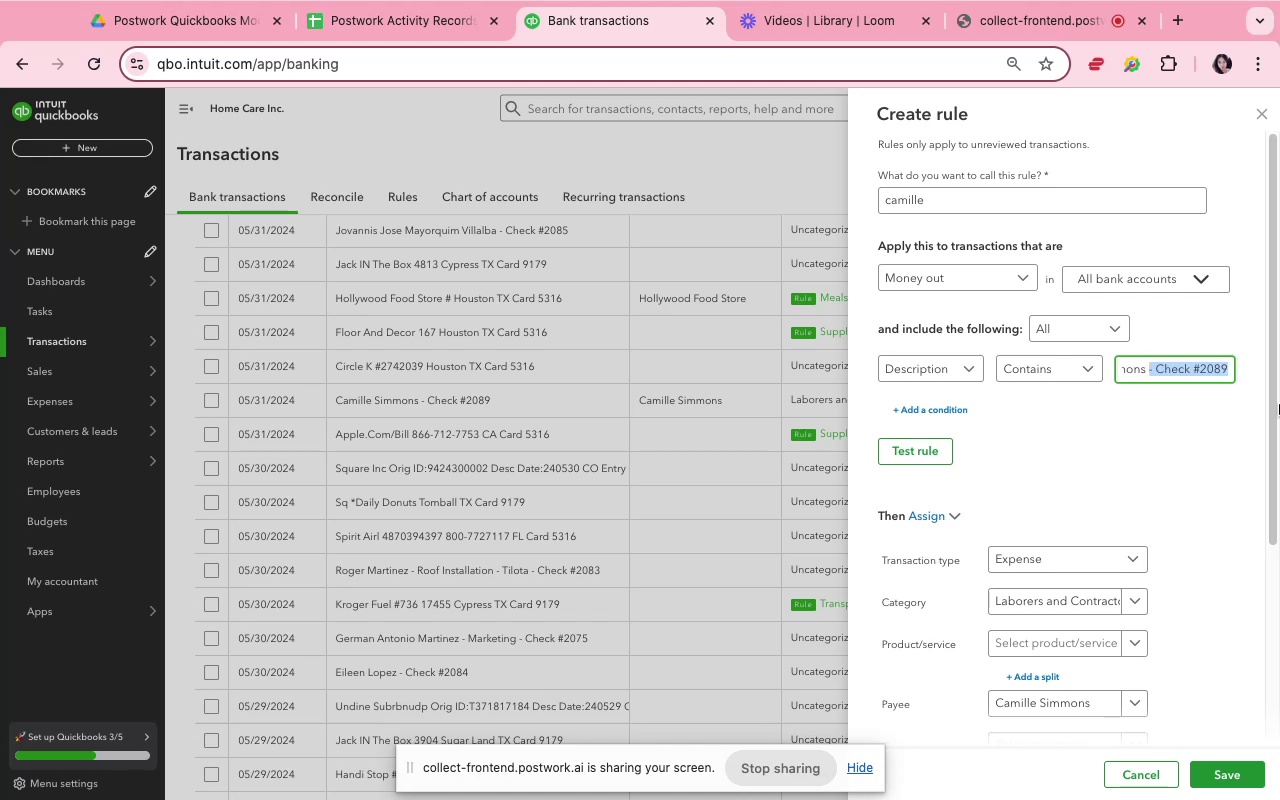 
key(Backspace)
 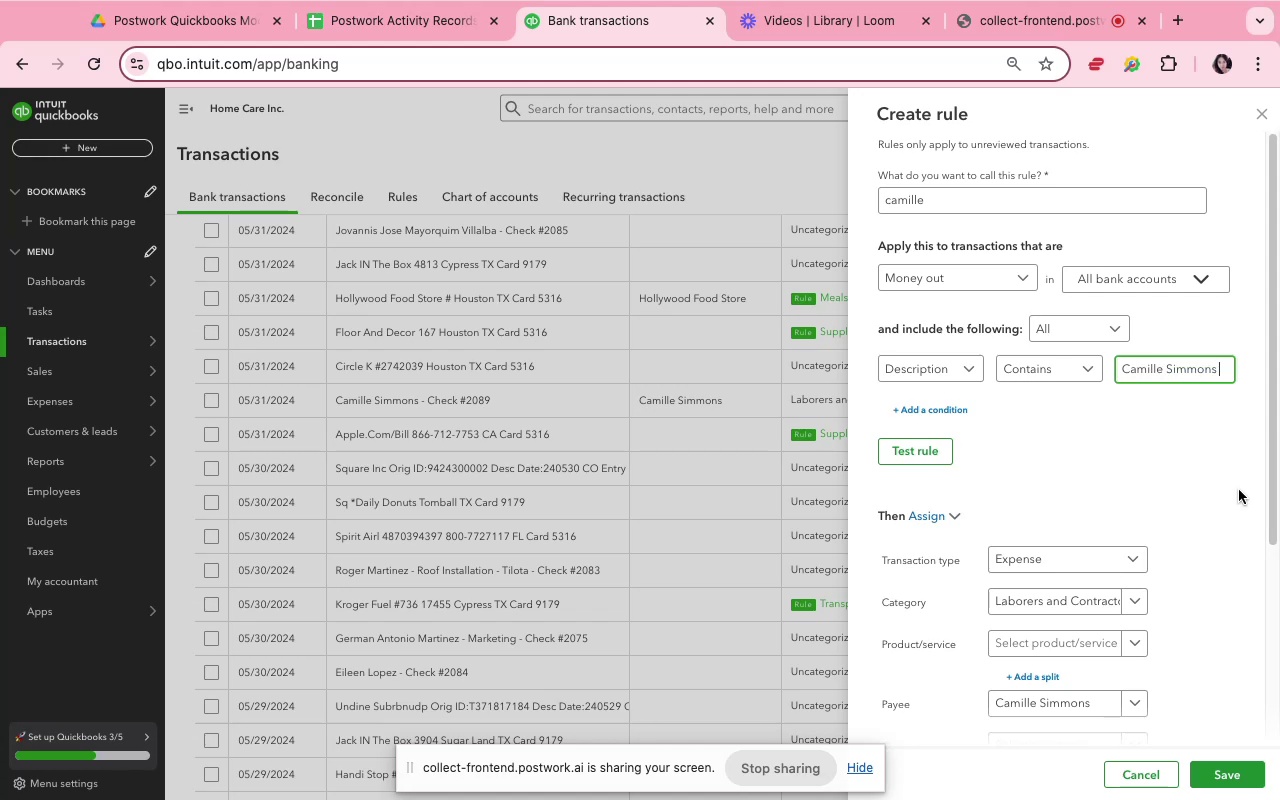 
left_click([1183, 587])
 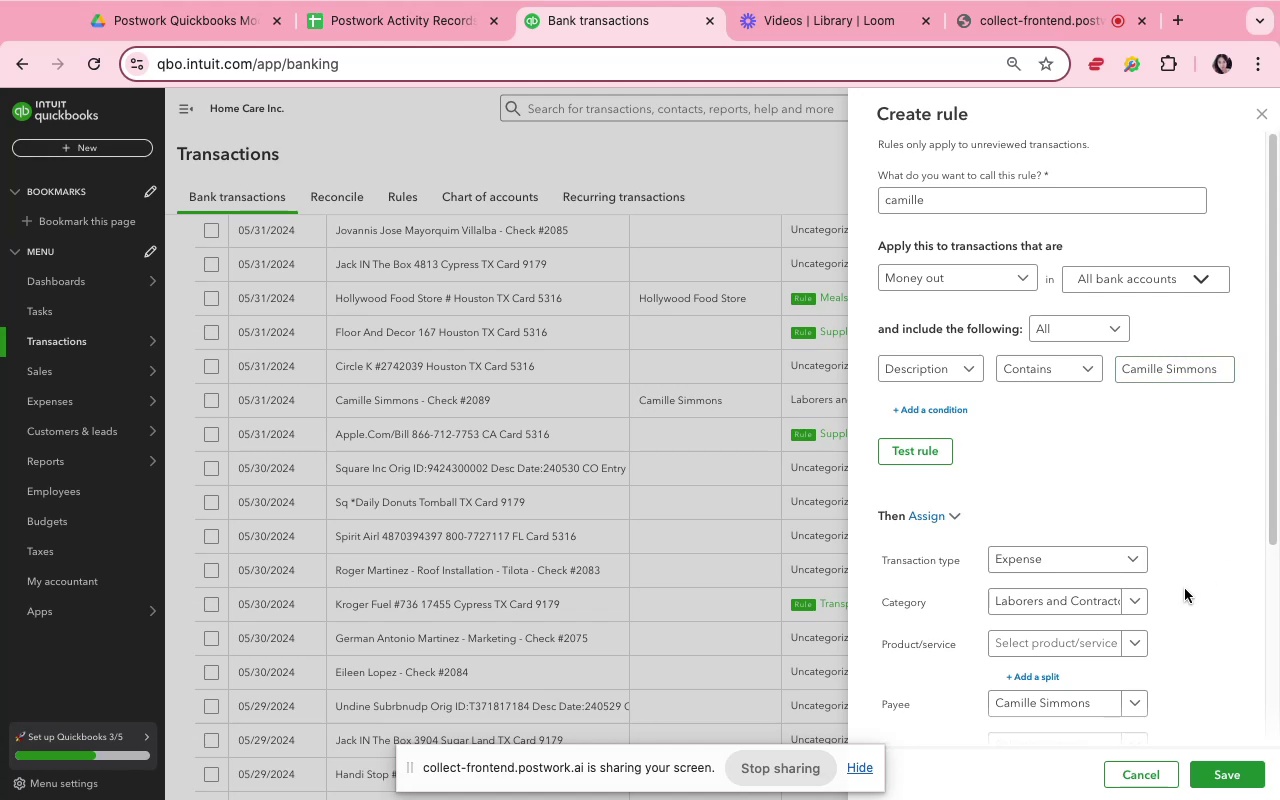 
scroll: coordinate [1203, 607], scroll_direction: down, amount: 10.0
 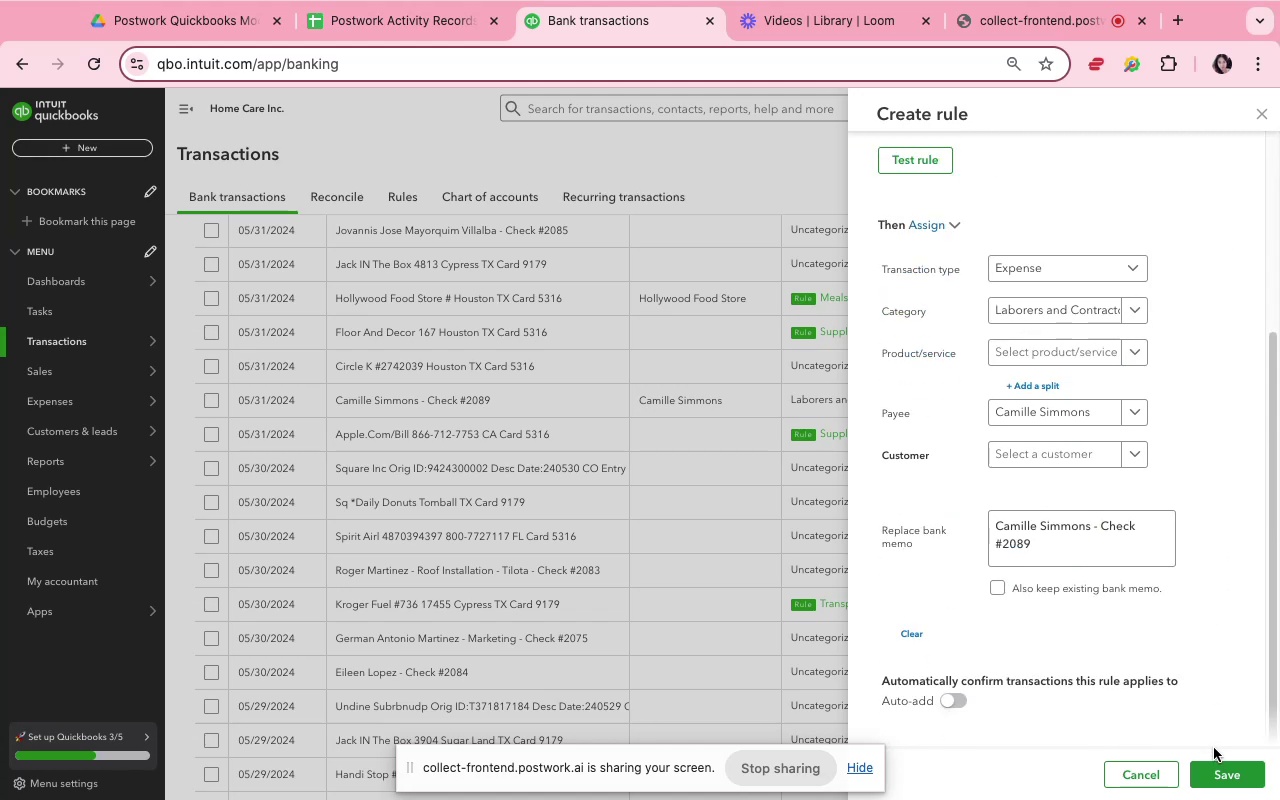 
left_click([1218, 766])
 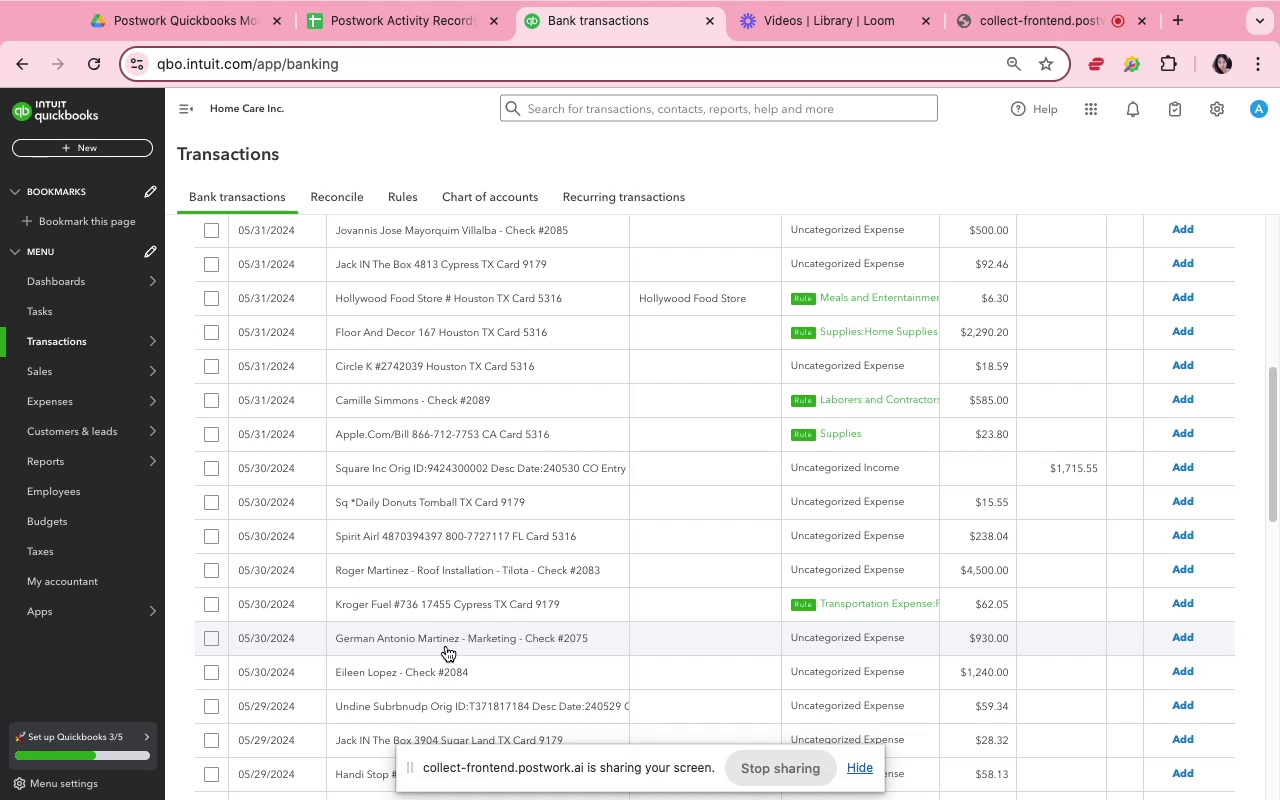 
wait(19.91)
 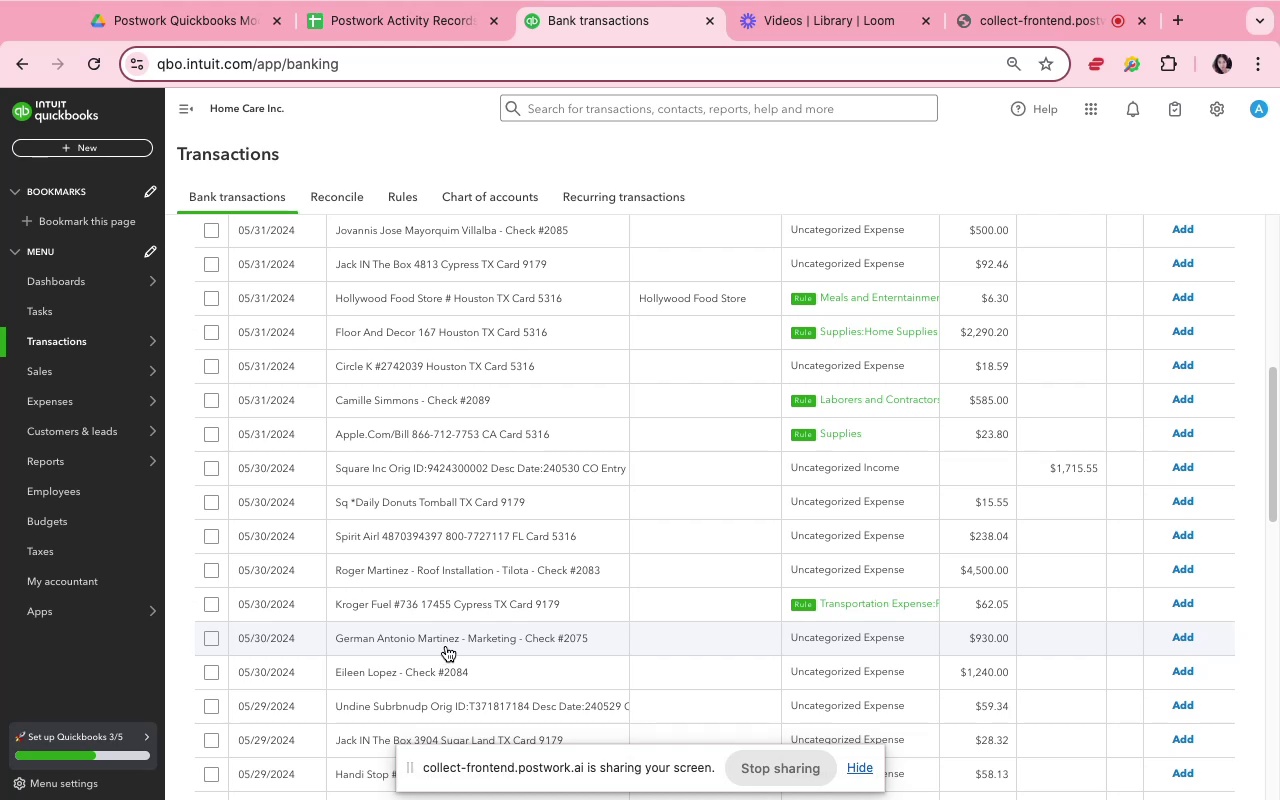 
left_click([451, 645])
 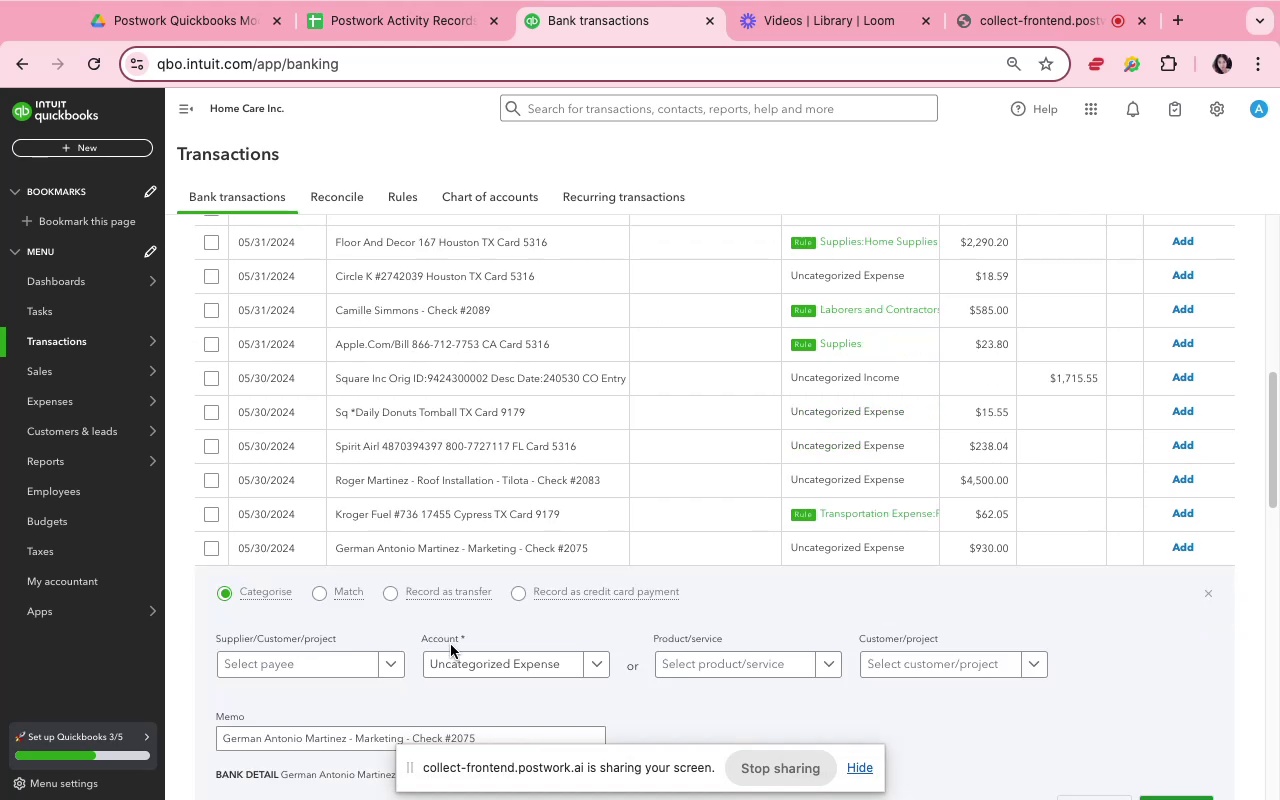 
scroll: coordinate [450, 642], scroll_direction: down, amount: 6.0
 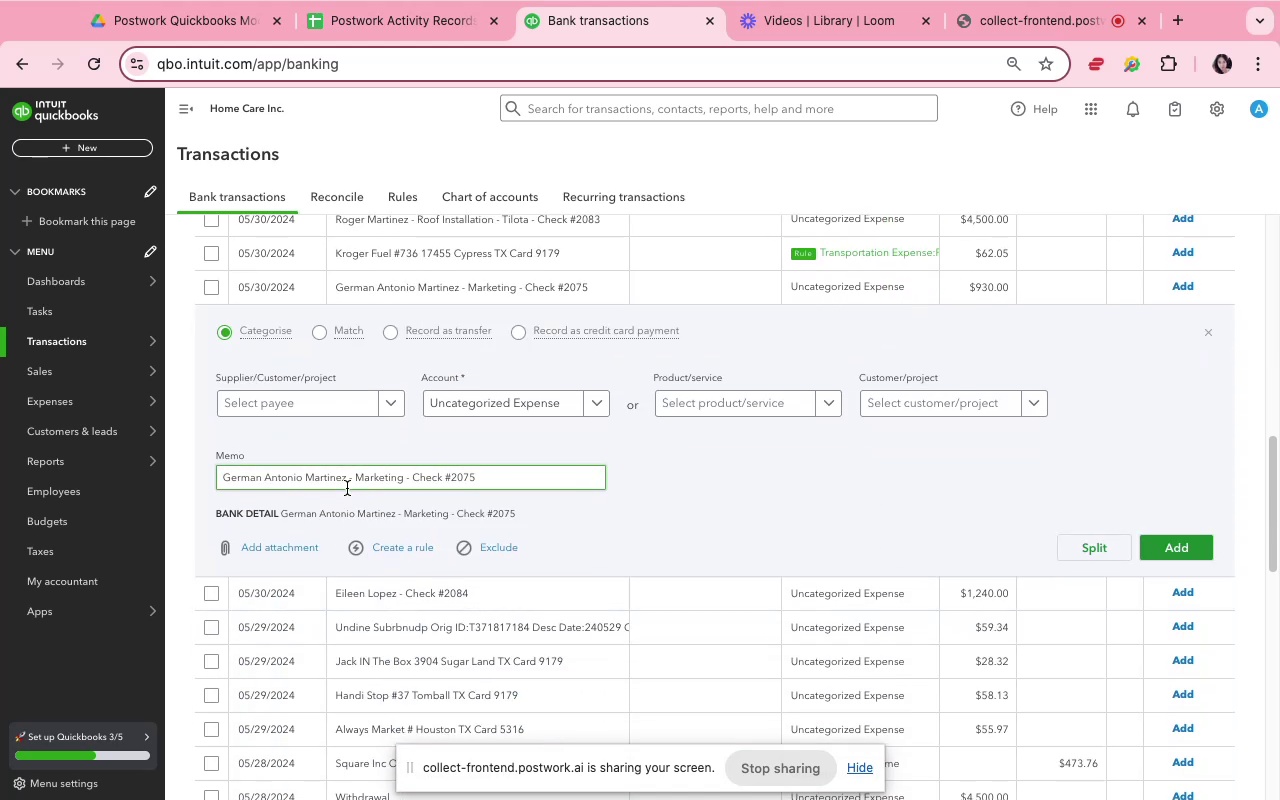 
left_click_drag(start_coordinate=[346, 482], to_coordinate=[213, 481])
 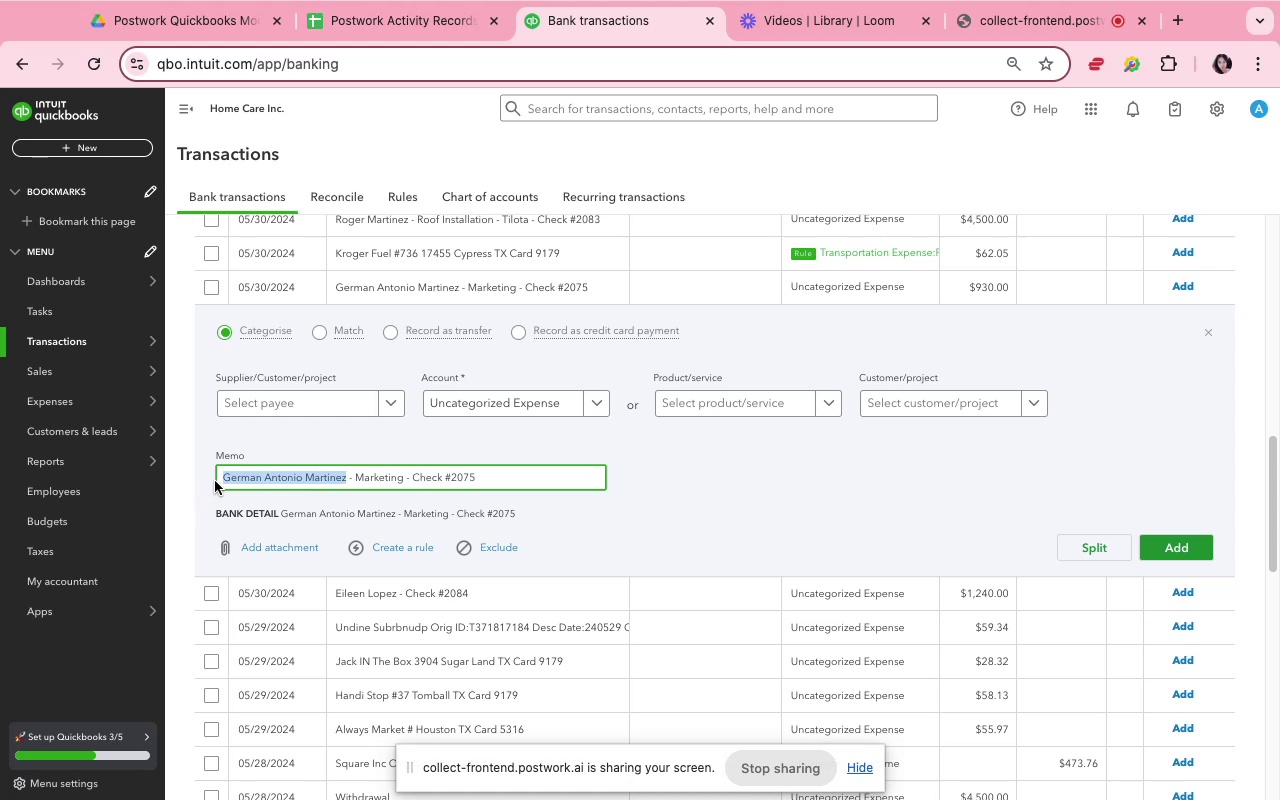 
key(Meta+C)
 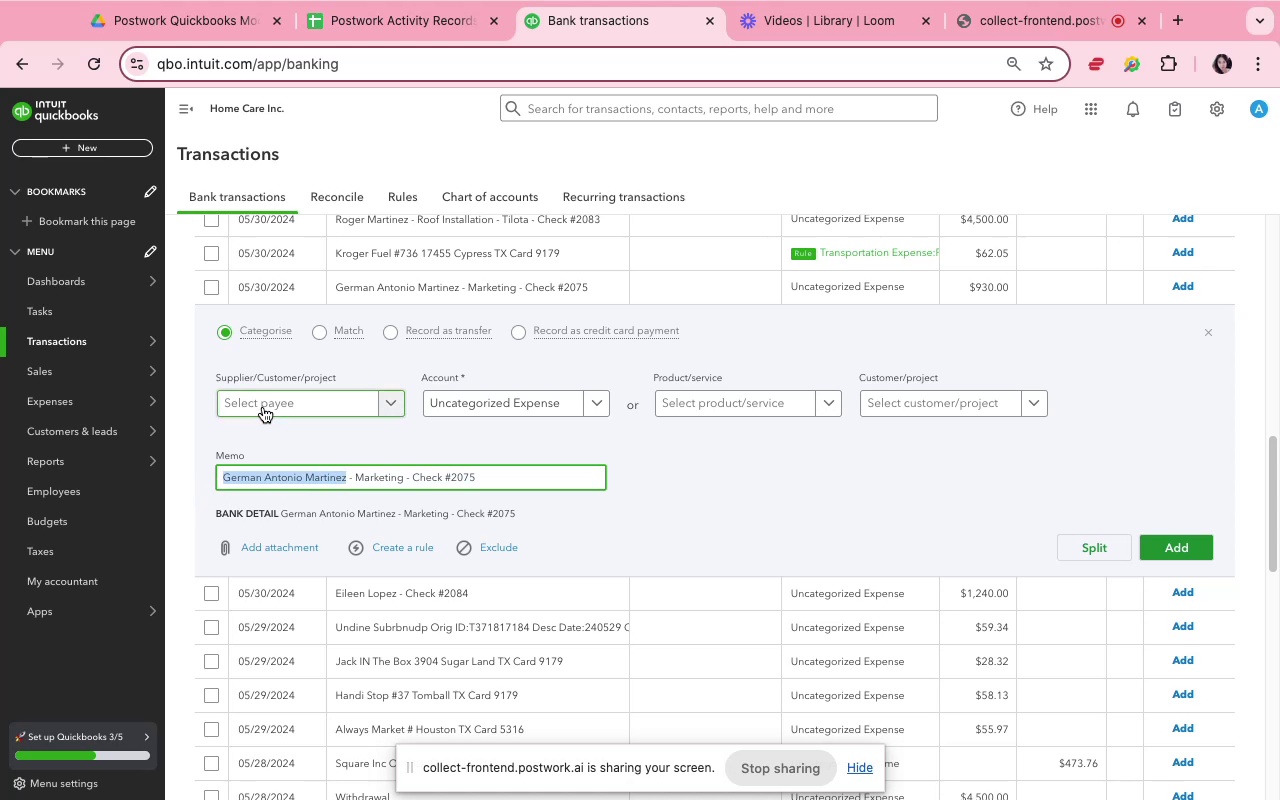 
key(Meta+V)
 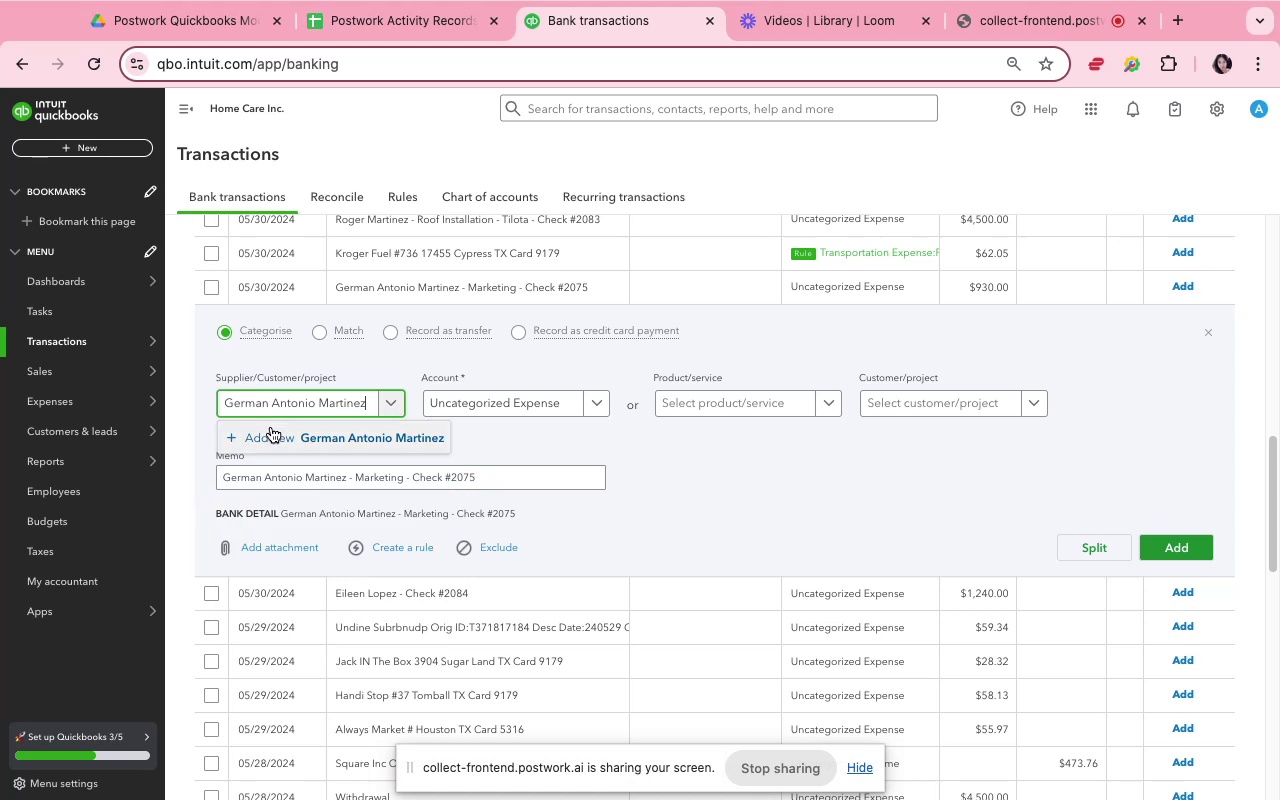 
left_click([274, 433])
 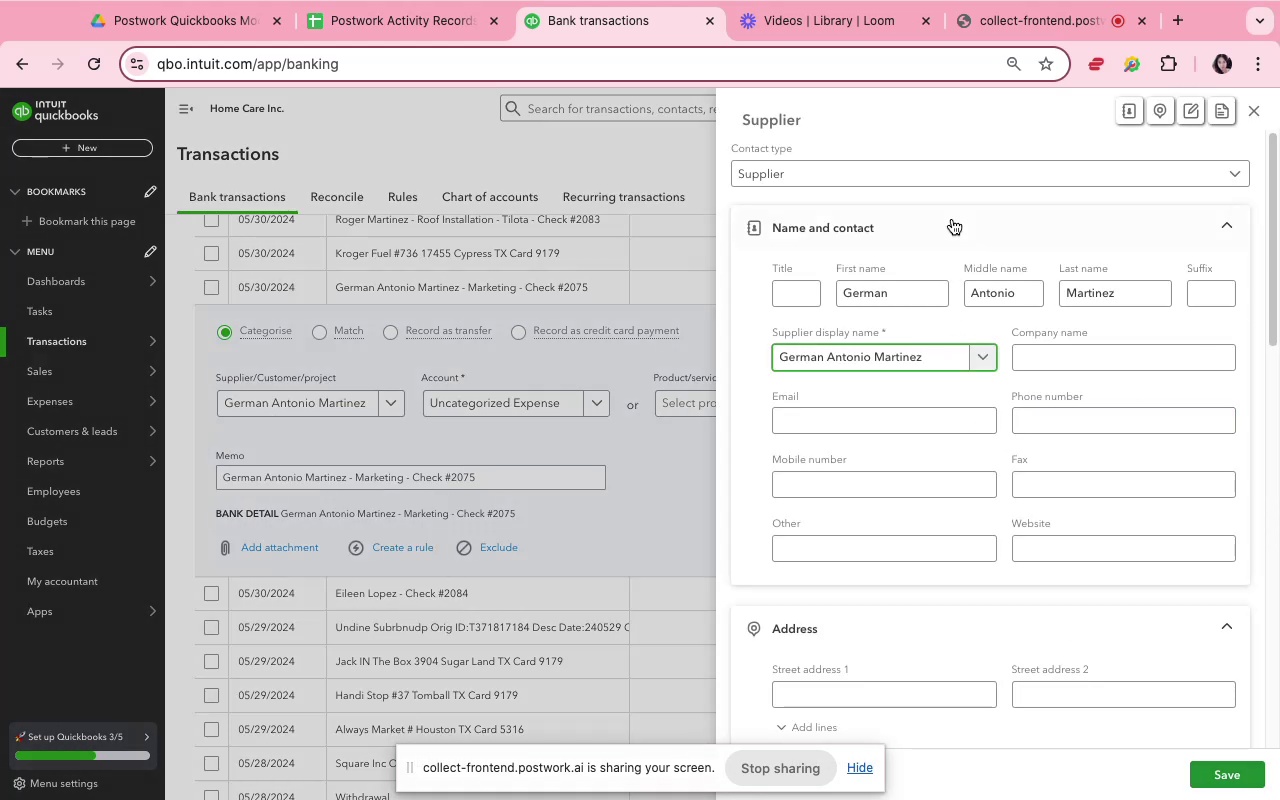 
wait(5.18)
 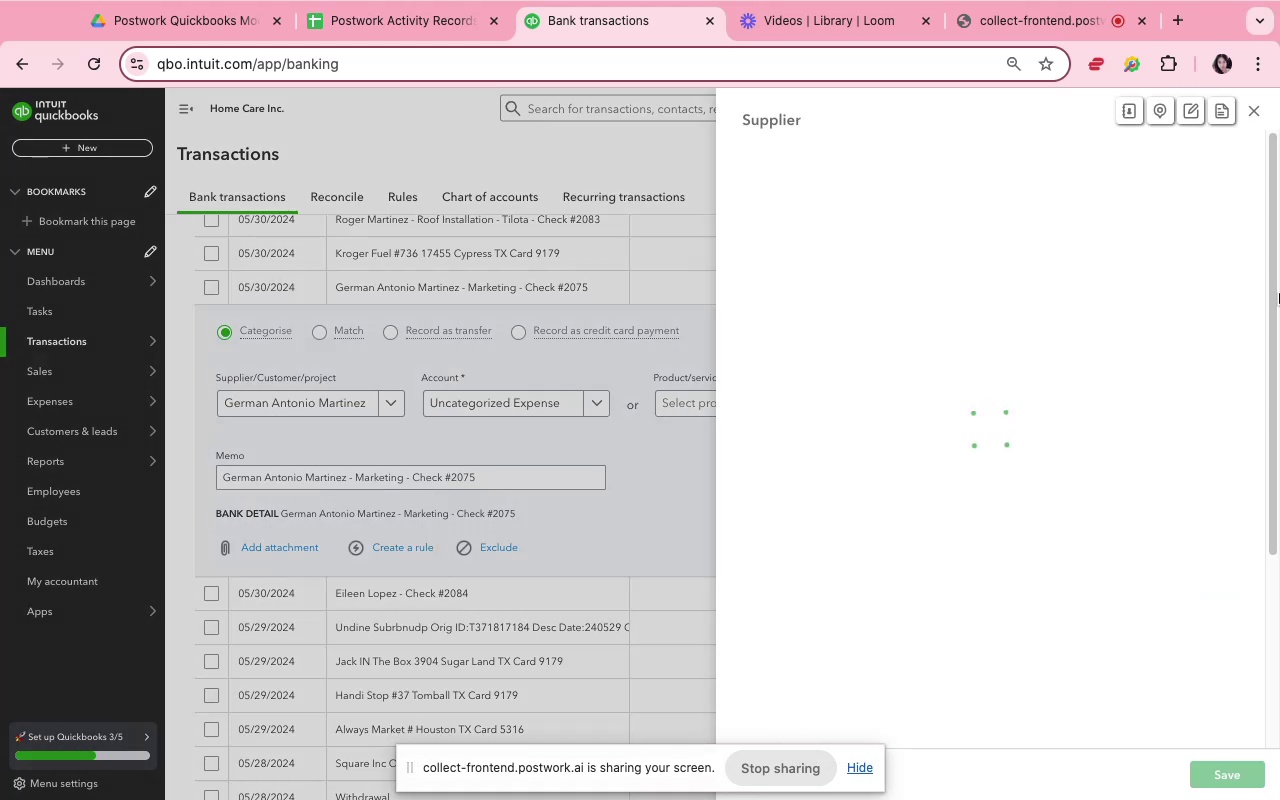 
left_click([1258, 775])
 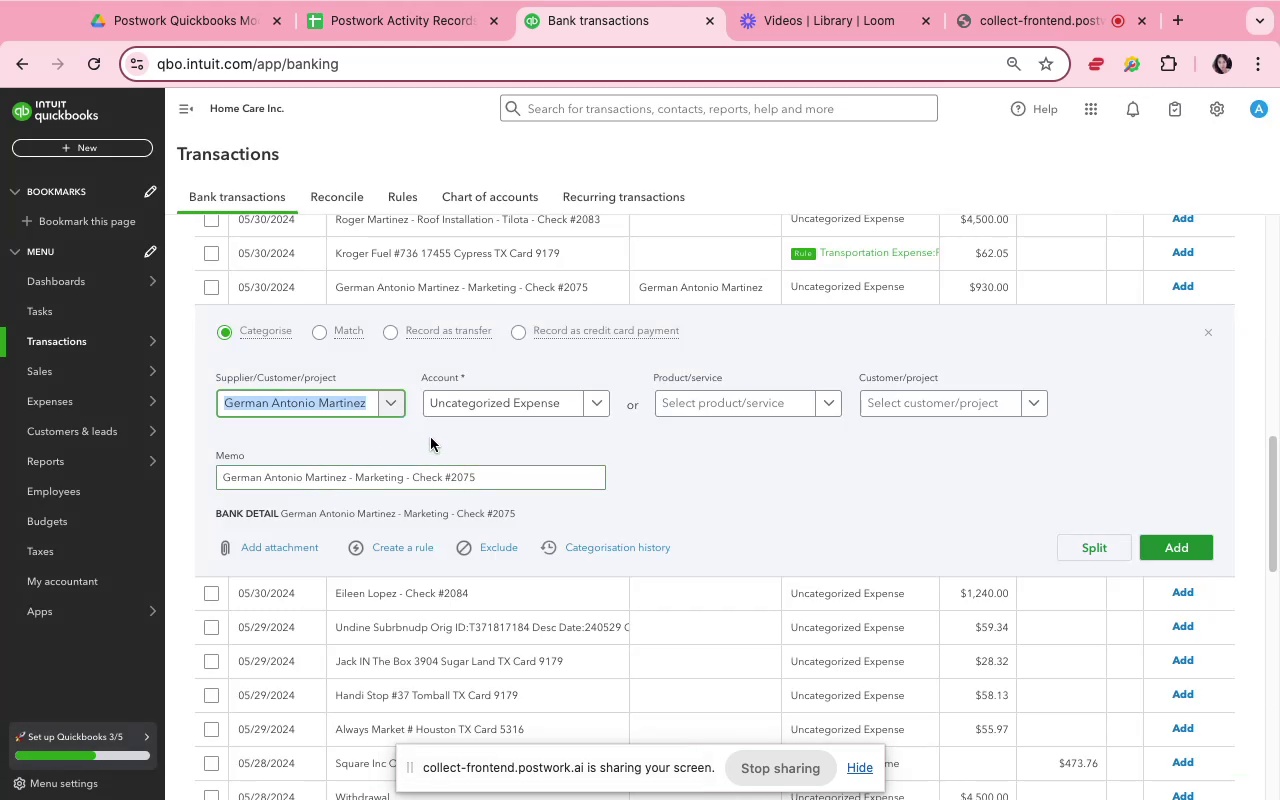 
left_click([482, 399])
 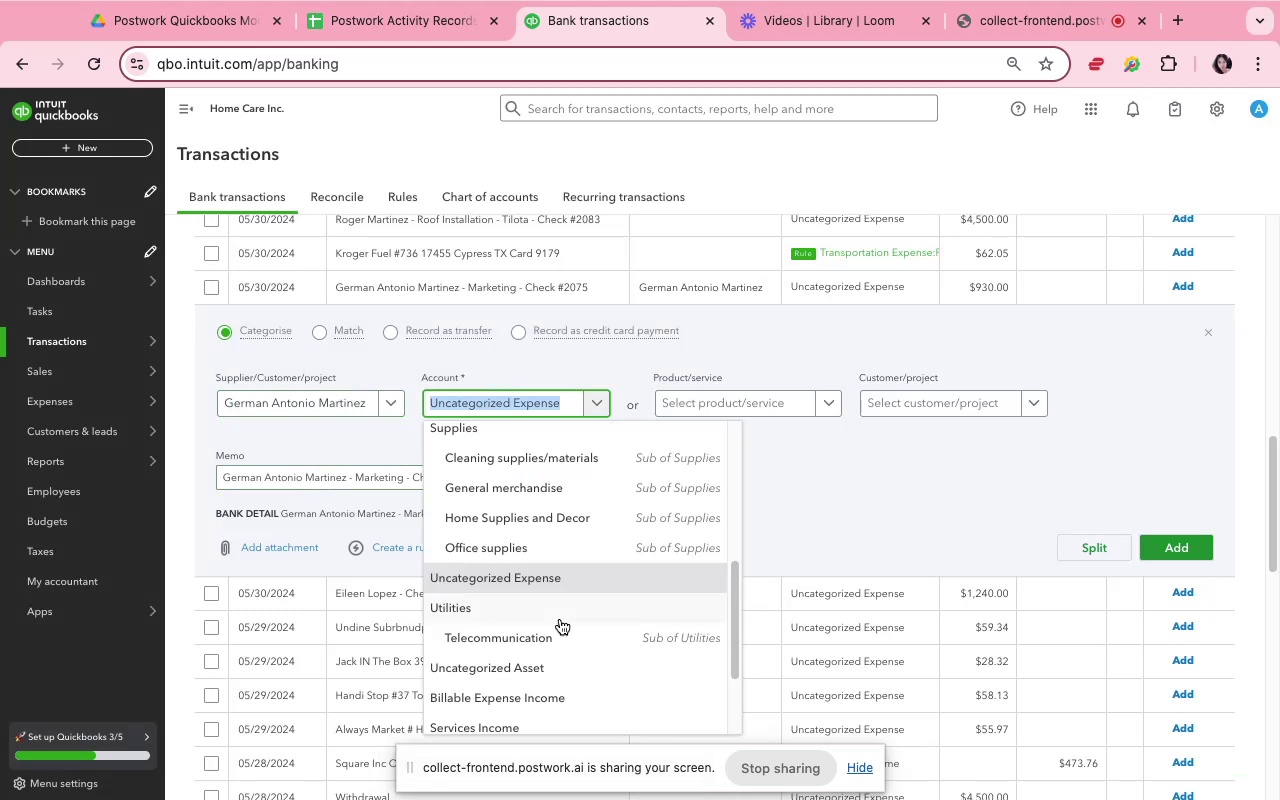 
scroll: coordinate [560, 620], scroll_direction: up, amount: 17.0
 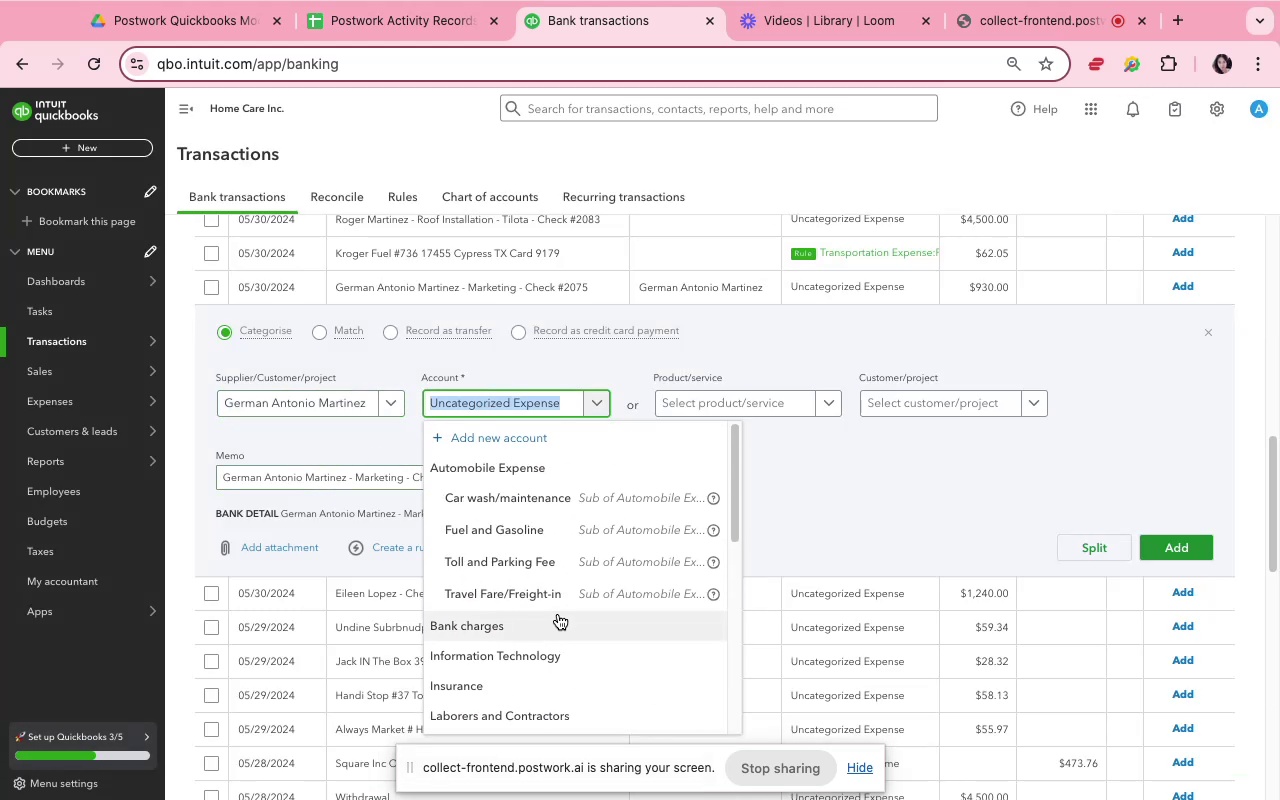 
scroll: coordinate [558, 611], scroll_direction: down, amount: 9.0
 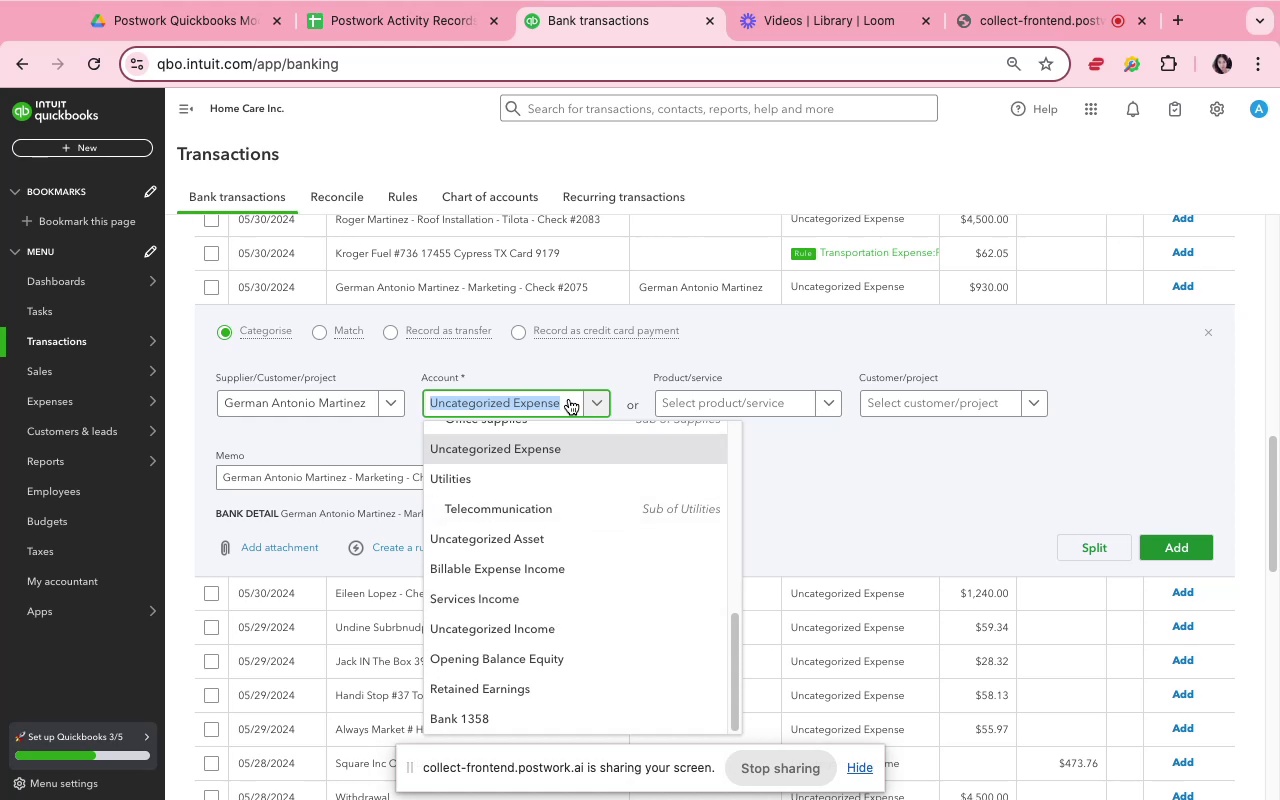 
scroll: coordinate [595, 539], scroll_direction: up, amount: 40.0
 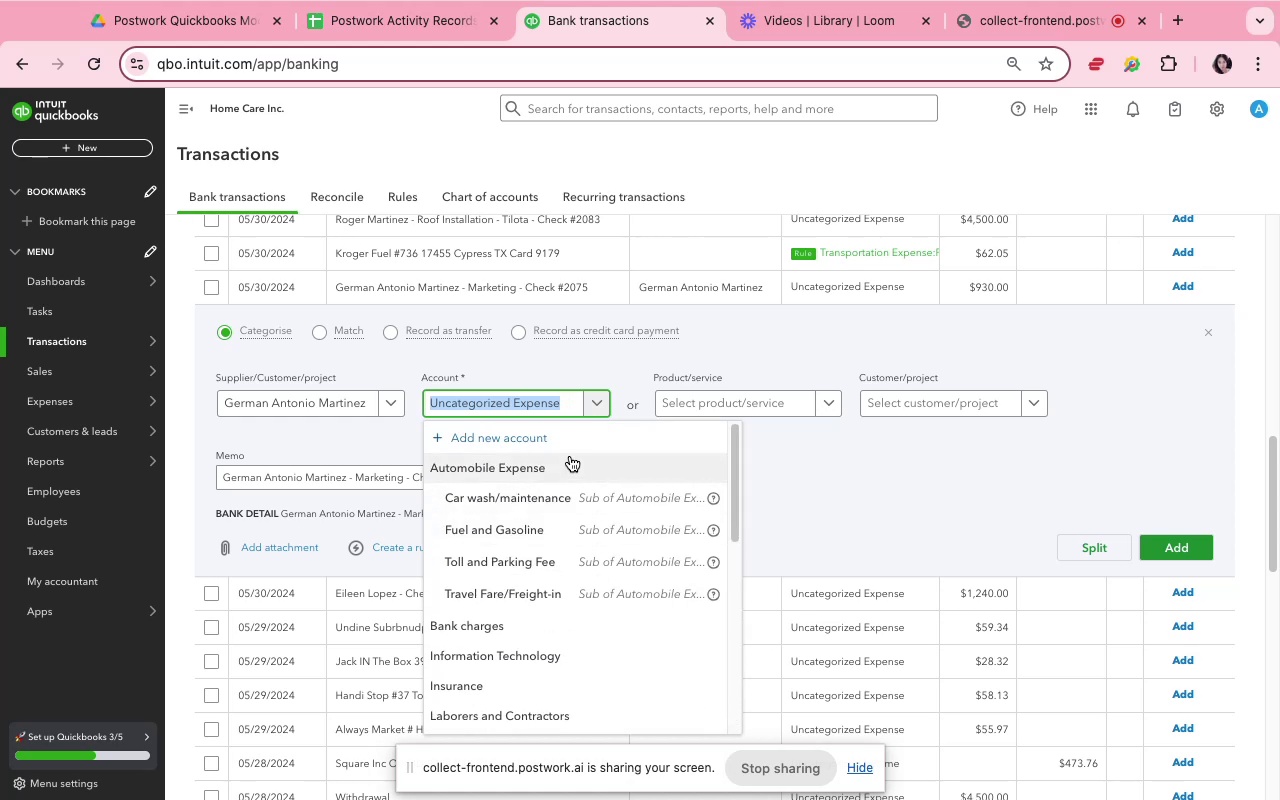 
left_click([568, 443])
 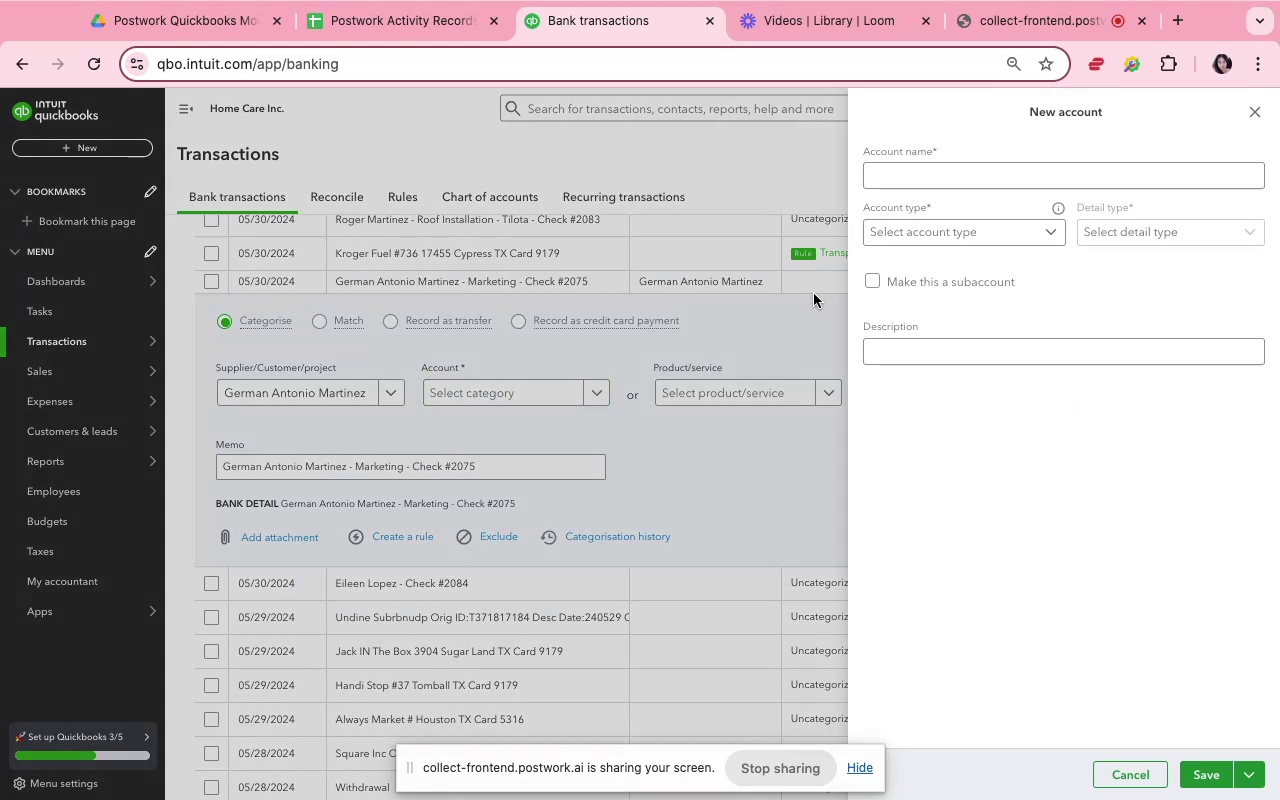 
left_click([898, 181])
 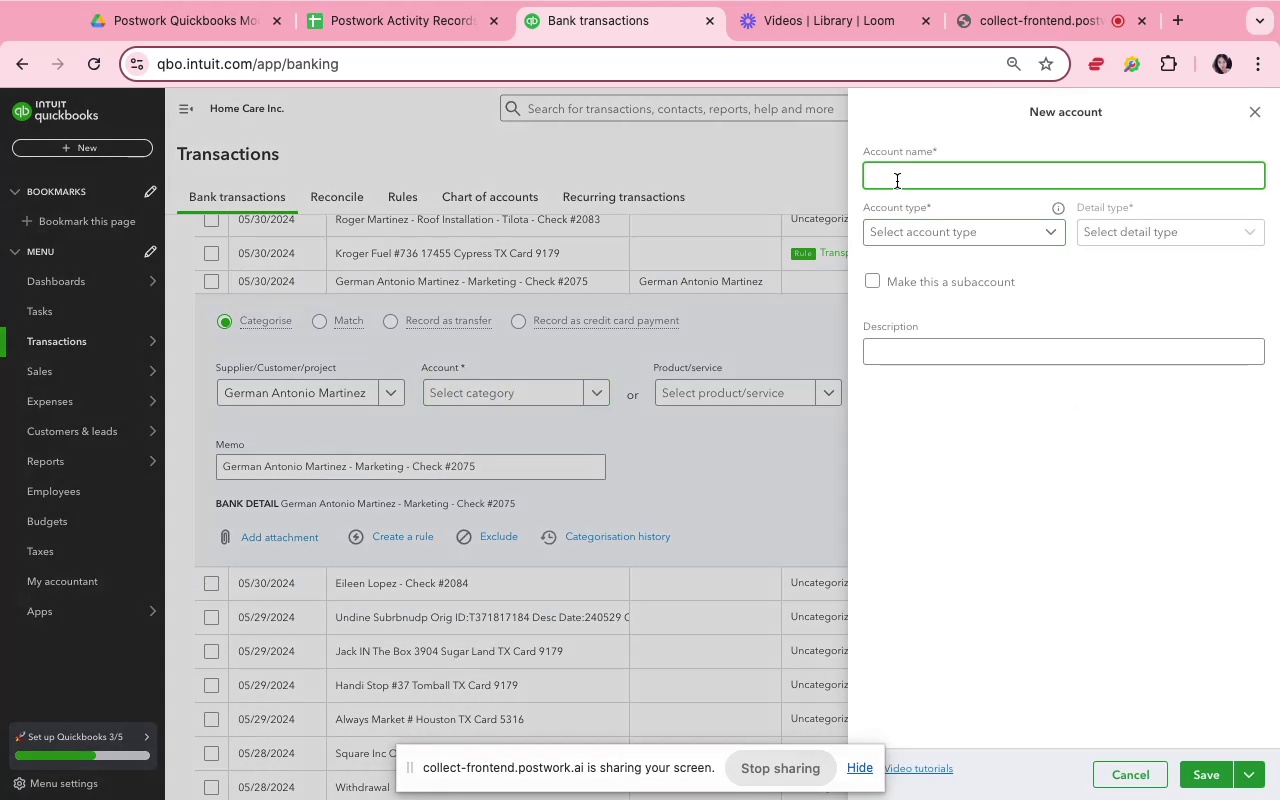 
type(Independent Contractor)
 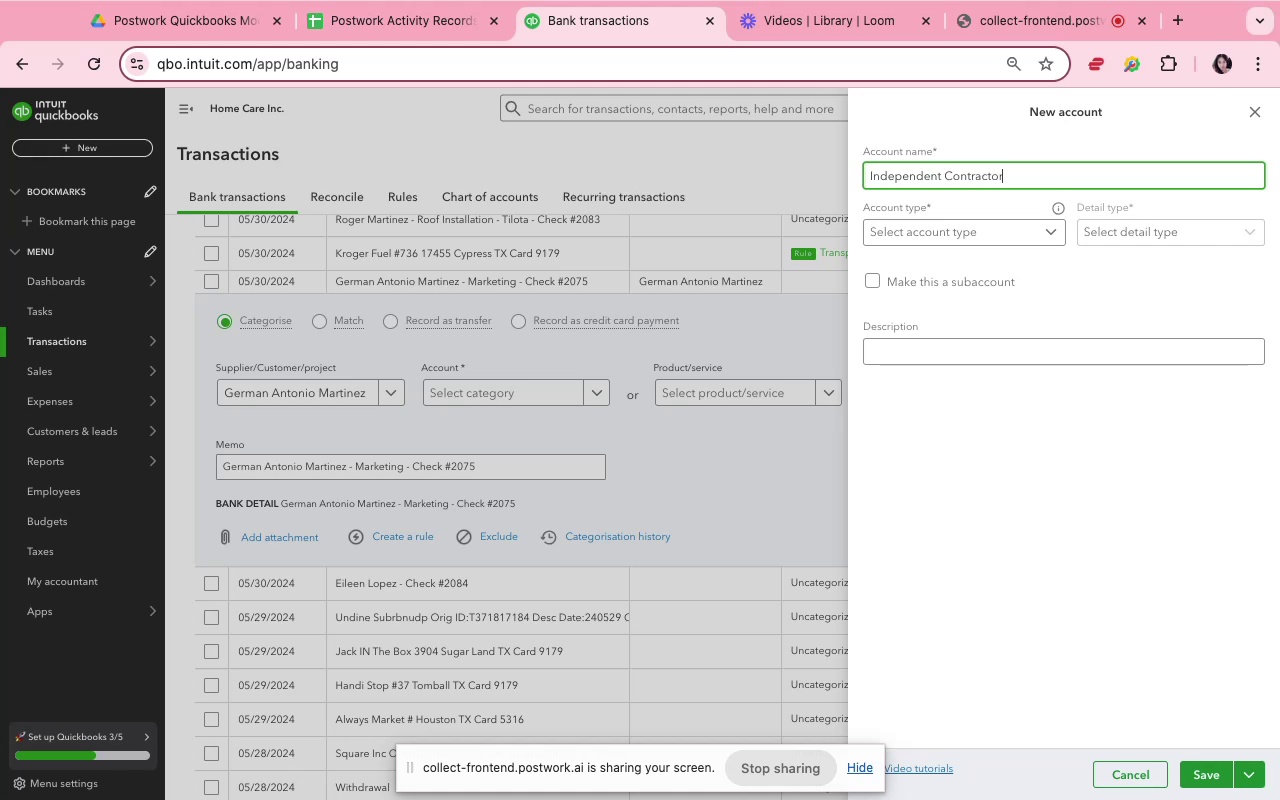 
wait(11.71)
 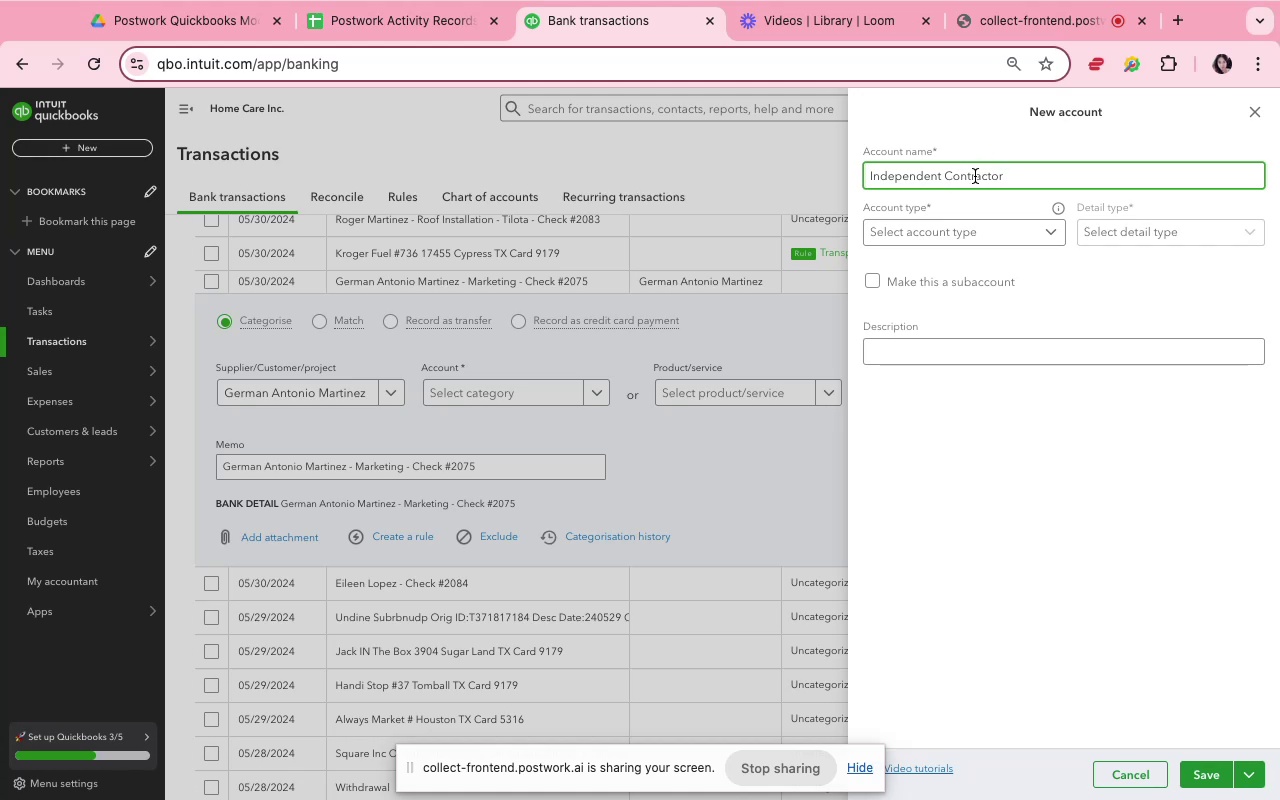 
left_click([1030, 229])
 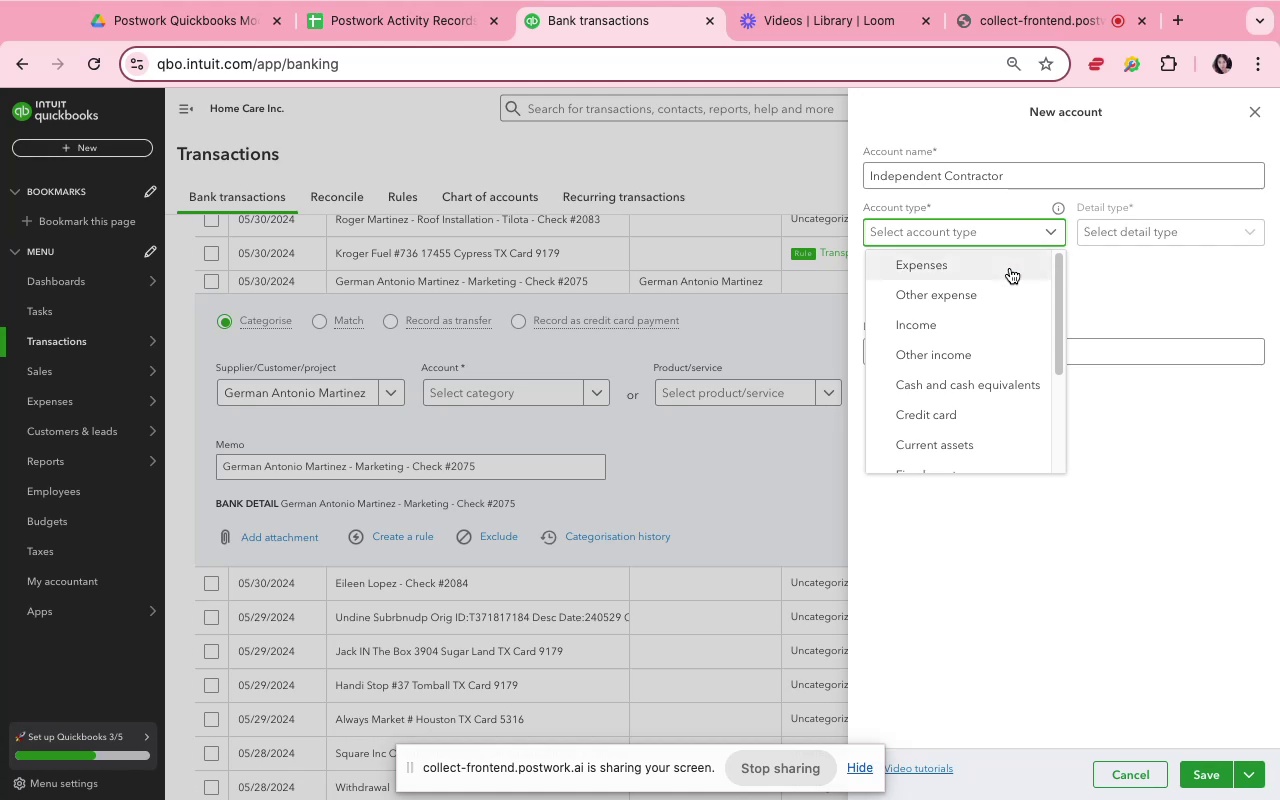 
left_click([1008, 270])
 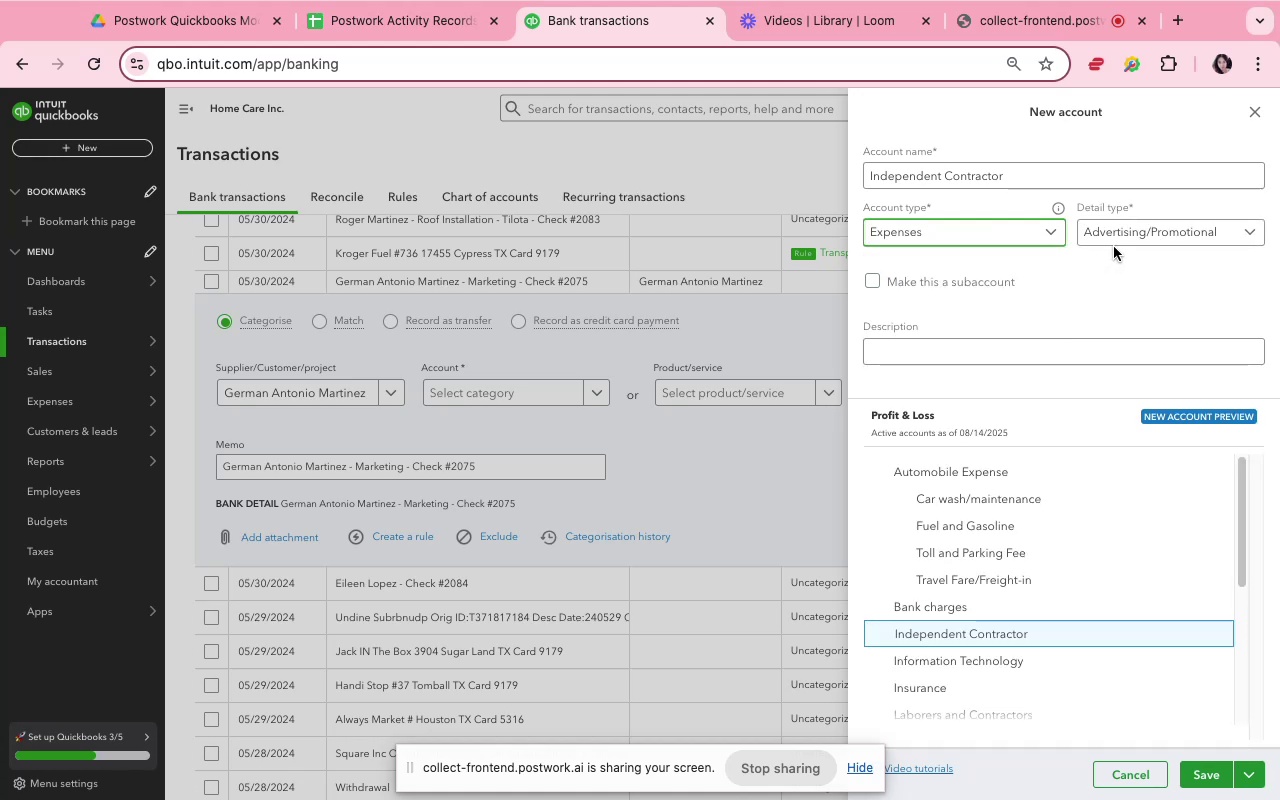 
left_click([1114, 239])
 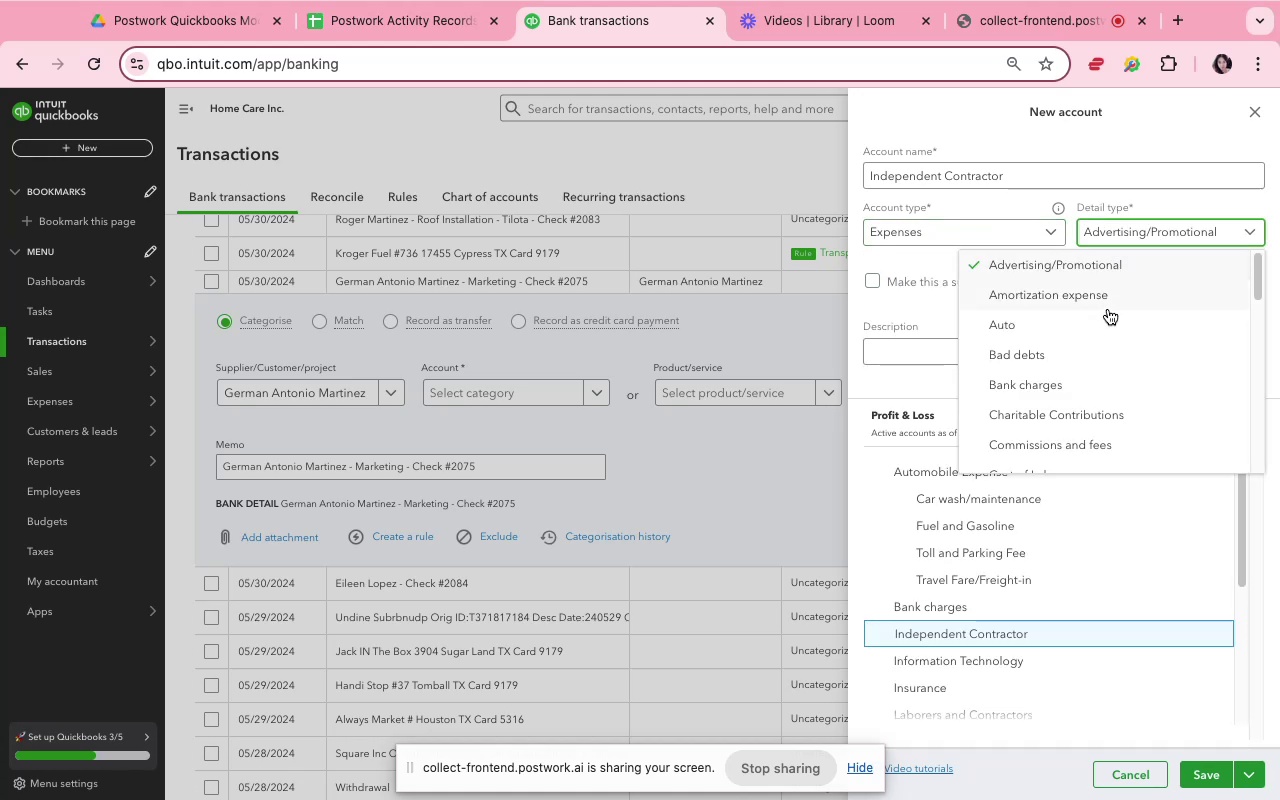 
scroll: coordinate [1143, 350], scroll_direction: down, amount: 15.0
 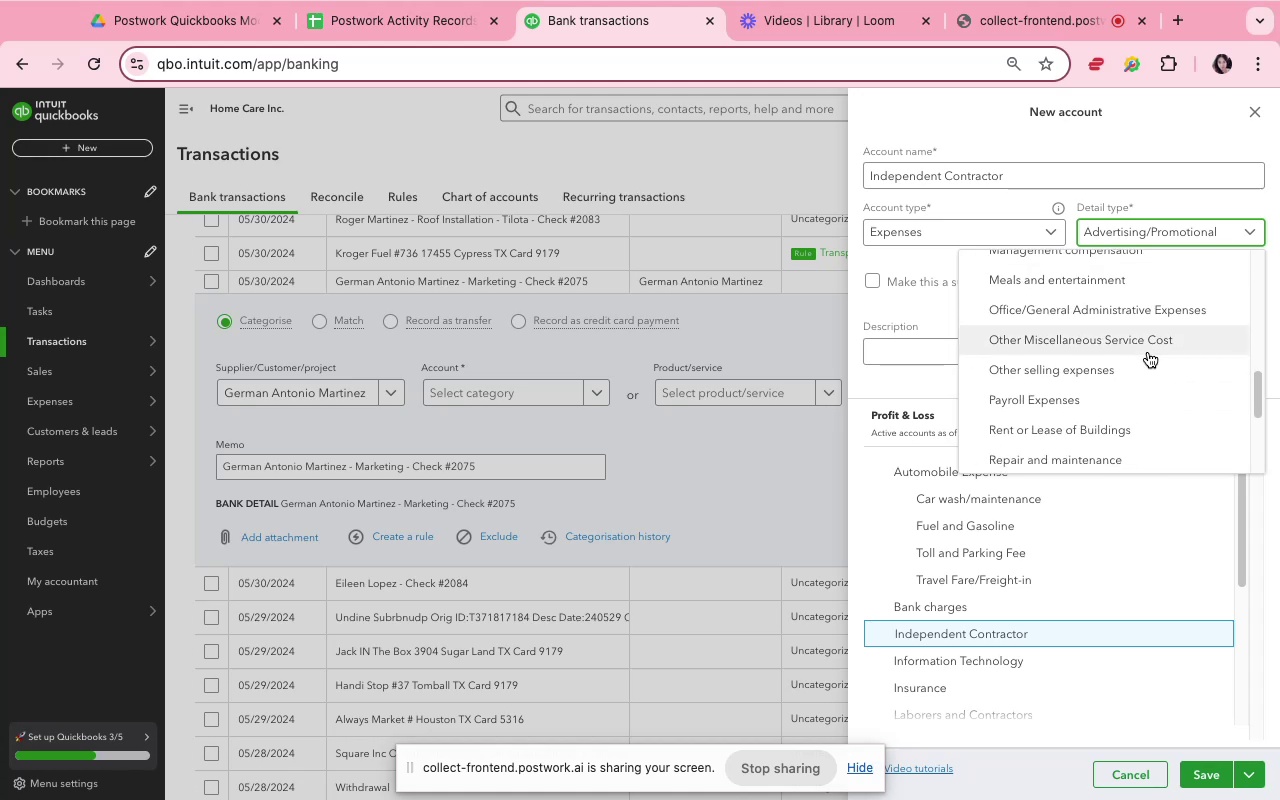 
scroll: coordinate [1157, 349], scroll_direction: up, amount: 10.0
 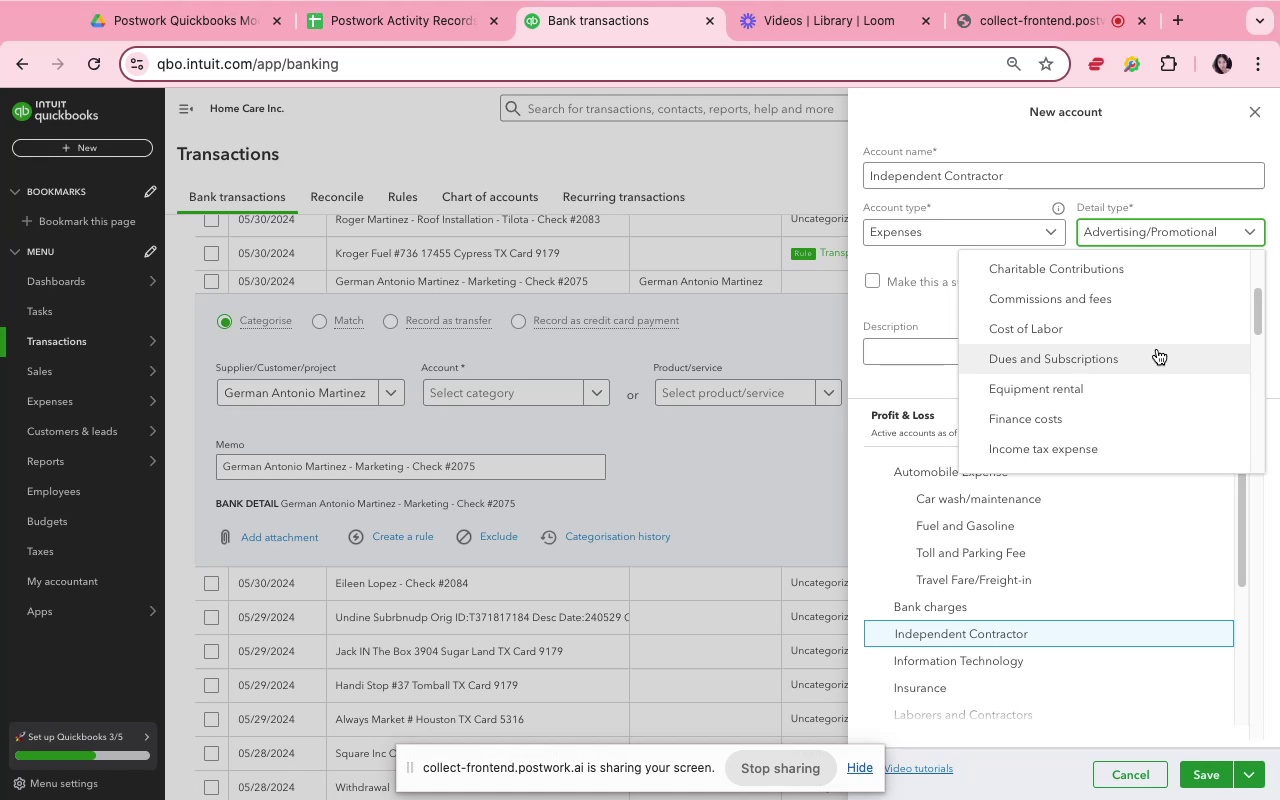 
scroll: coordinate [1159, 350], scroll_direction: down, amount: 15.0
 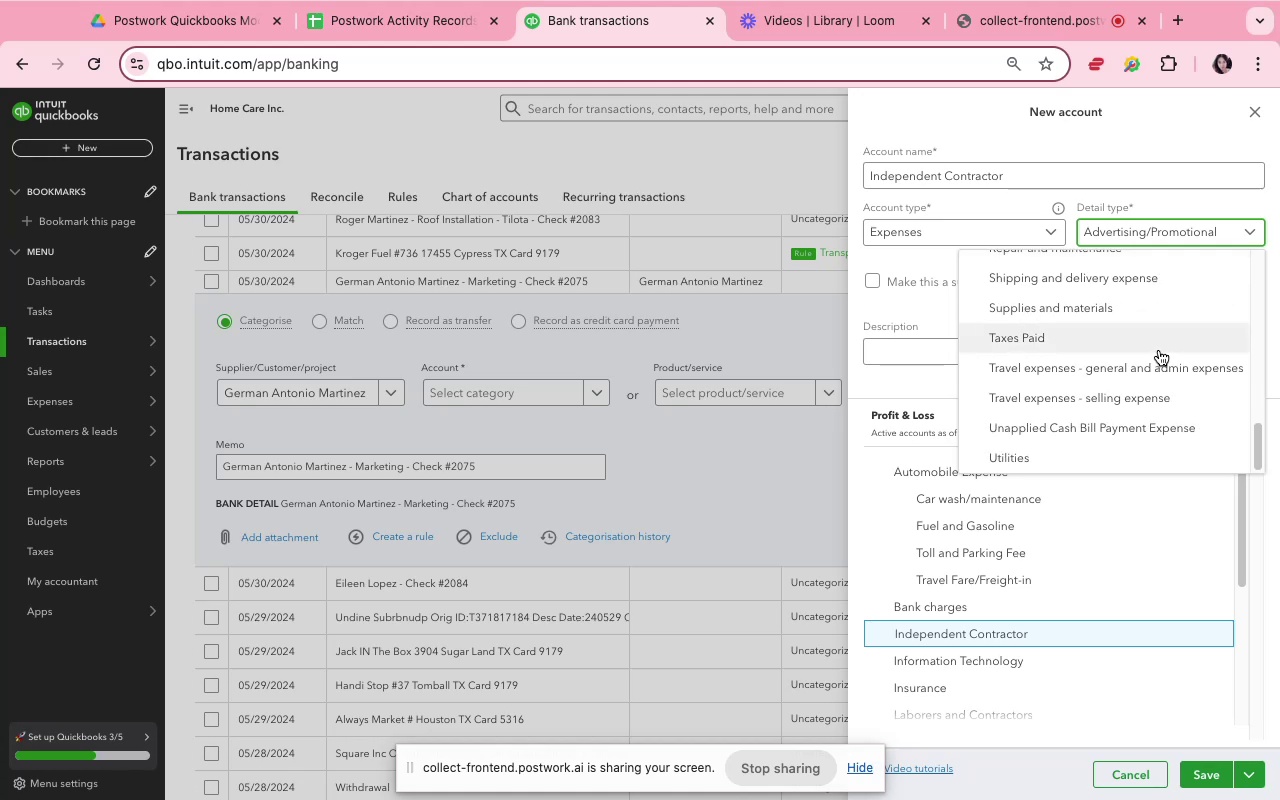 
scroll: coordinate [1159, 350], scroll_direction: up, amount: 3.0
 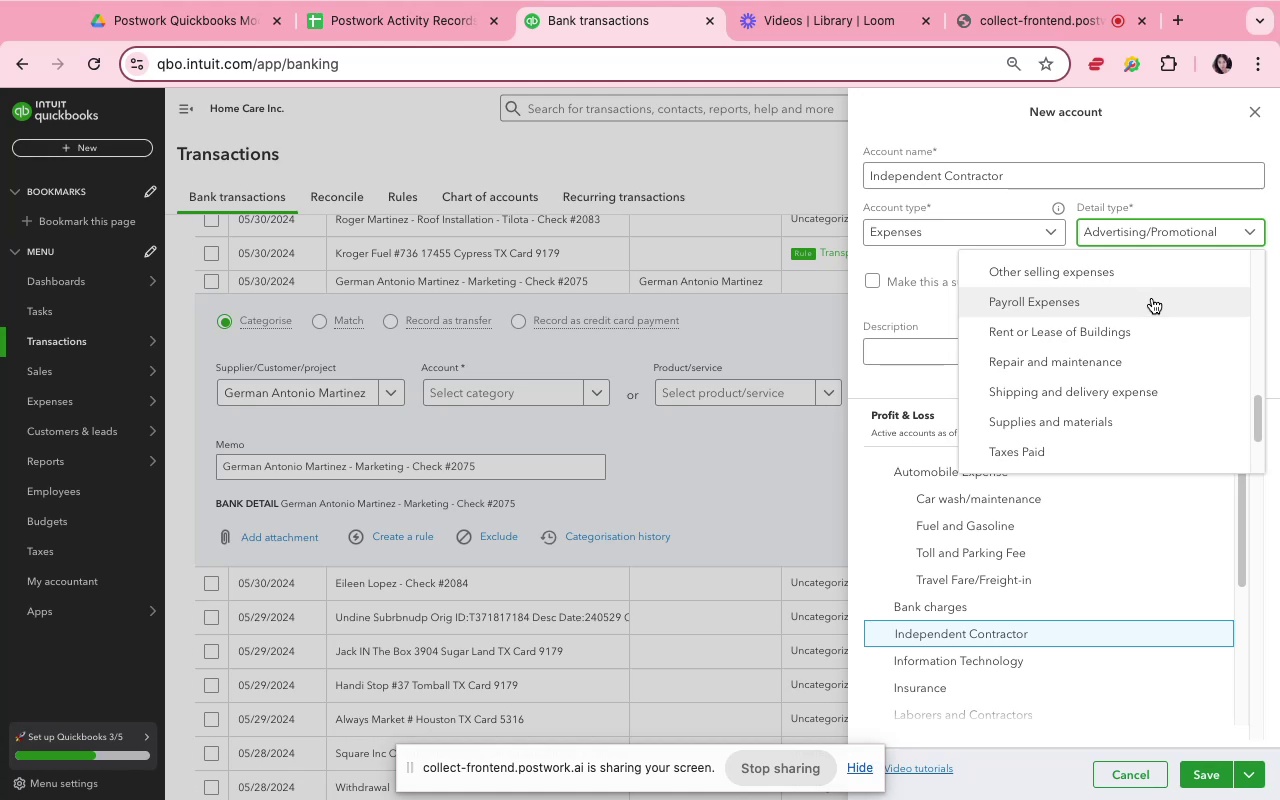 
wait(23.95)
 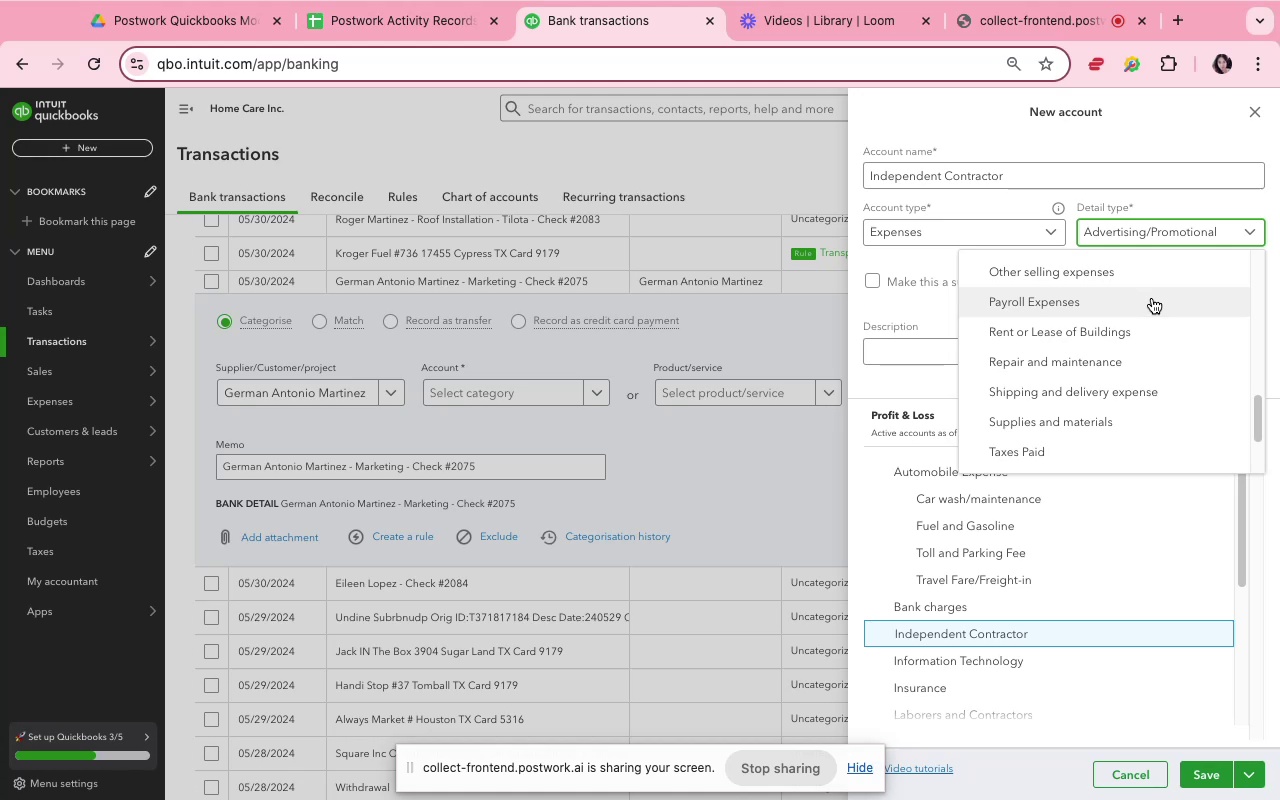 
scroll: coordinate [1151, 309], scroll_direction: up, amount: 3.0
 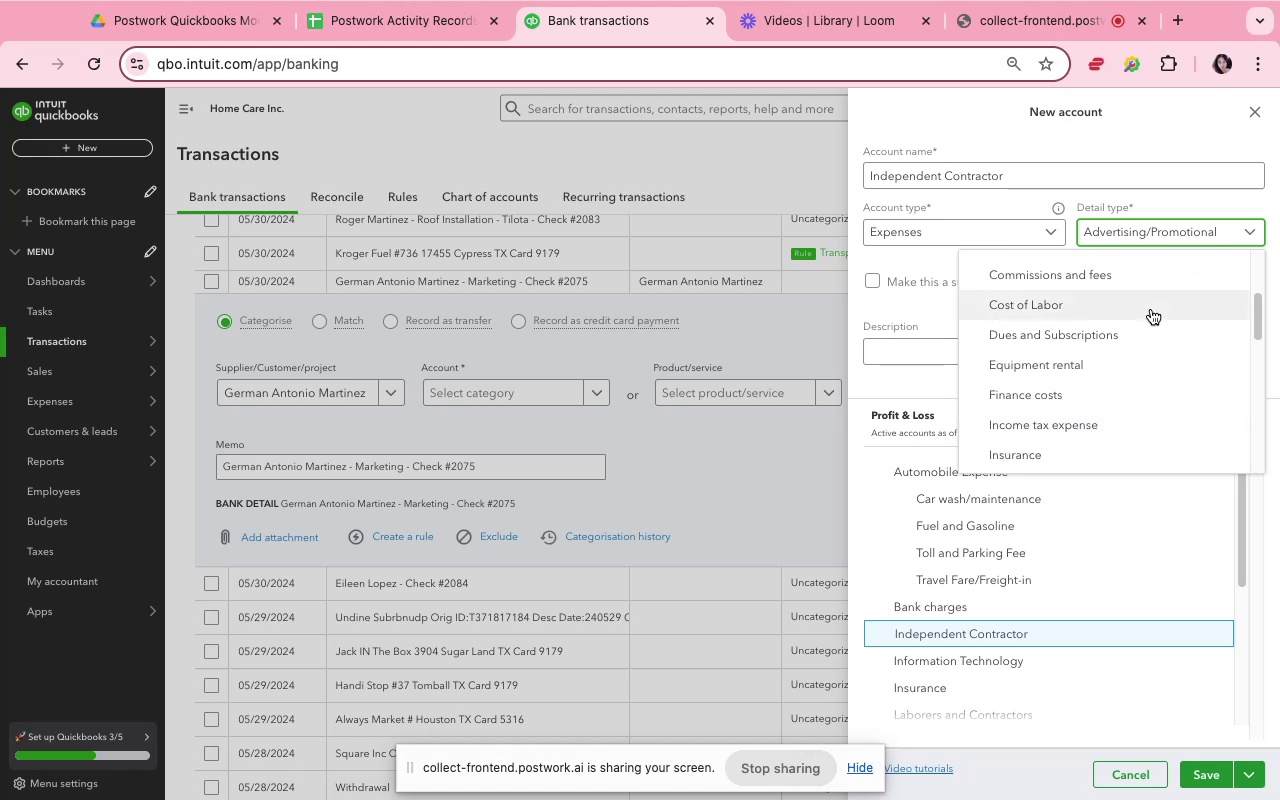 
left_click([1151, 306])
 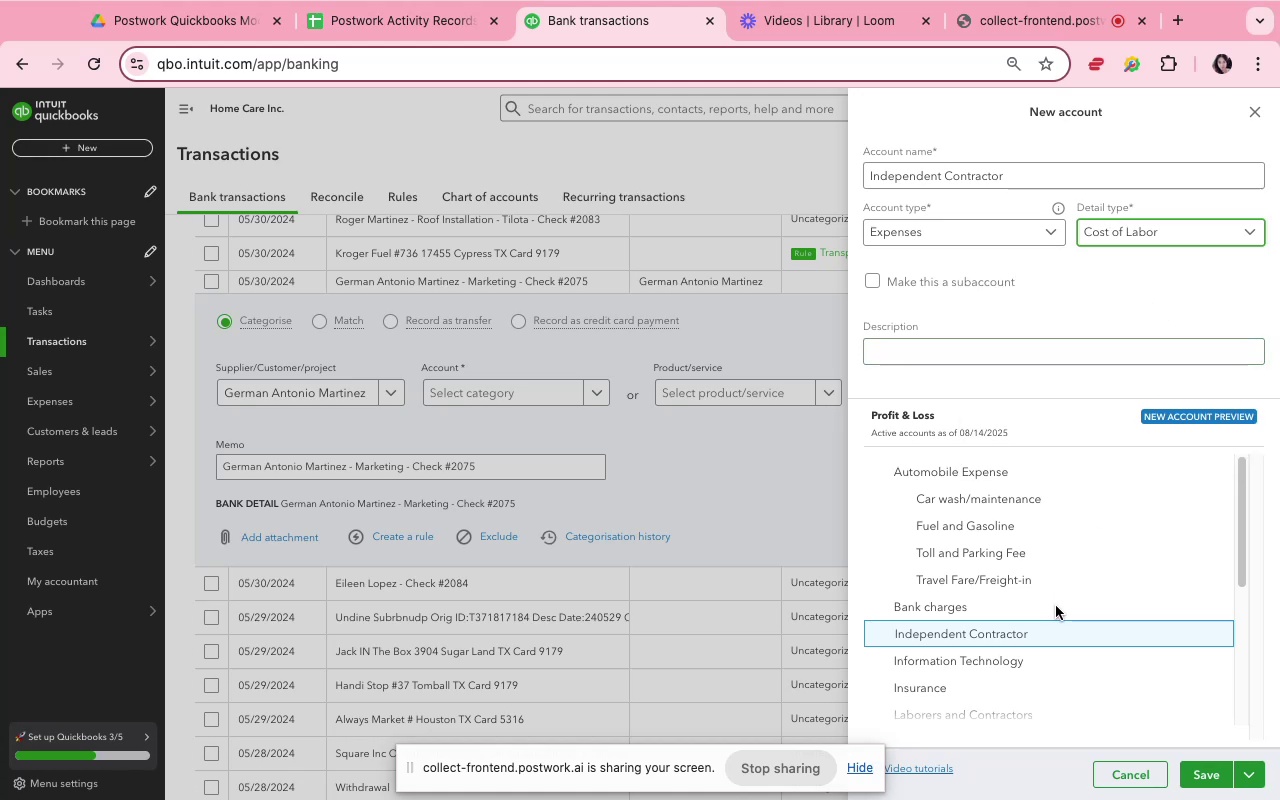 
wait(12.23)
 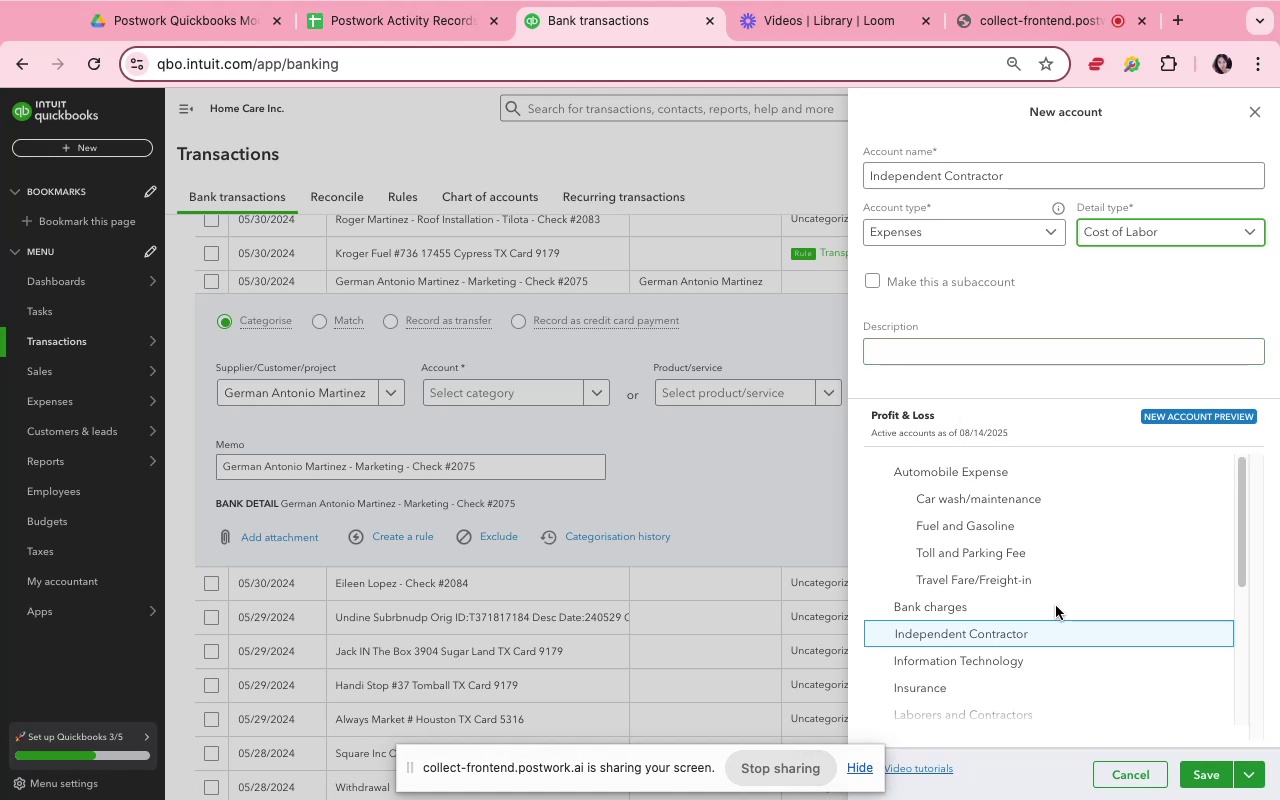 
scroll: coordinate [1232, 628], scroll_direction: down, amount: 22.0
 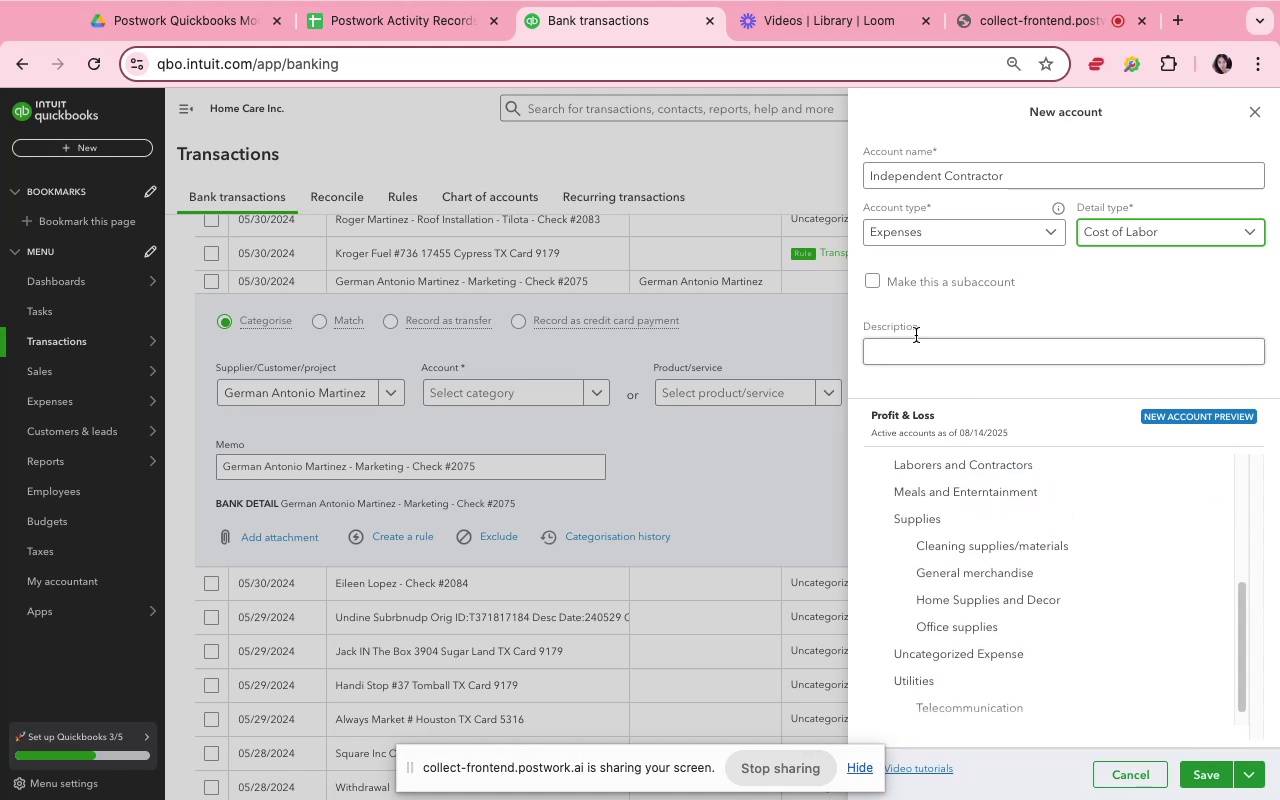 
left_click([875, 282])
 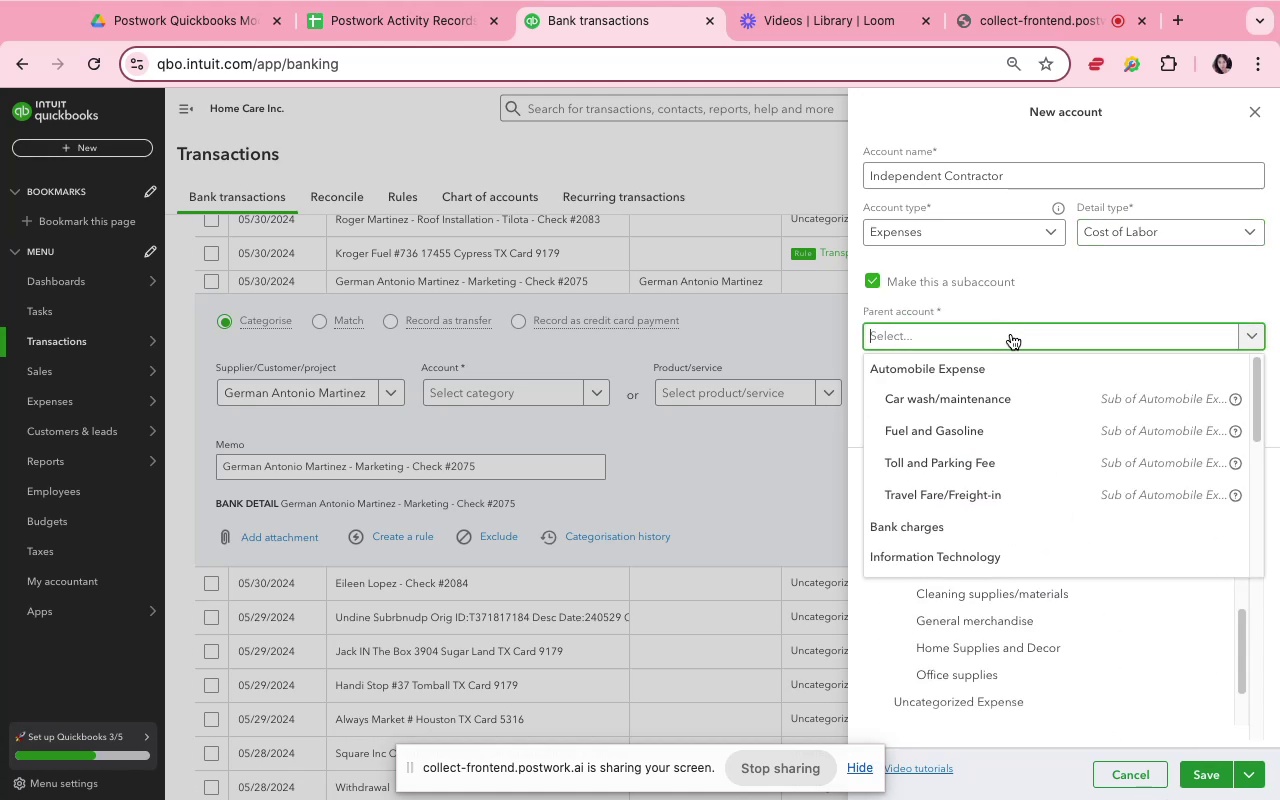 
scroll: coordinate [1097, 476], scroll_direction: down, amount: 25.0
 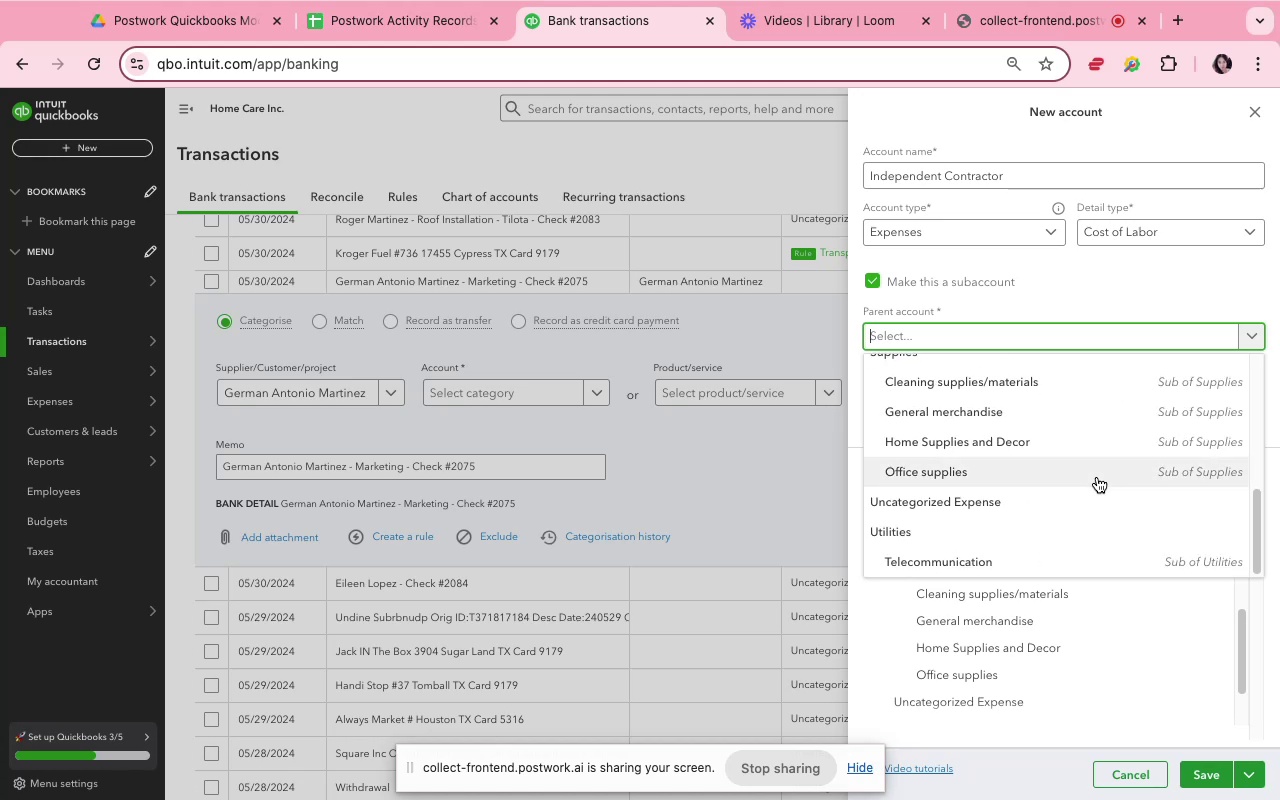 
scroll: coordinate [1097, 477], scroll_direction: up, amount: 6.0
 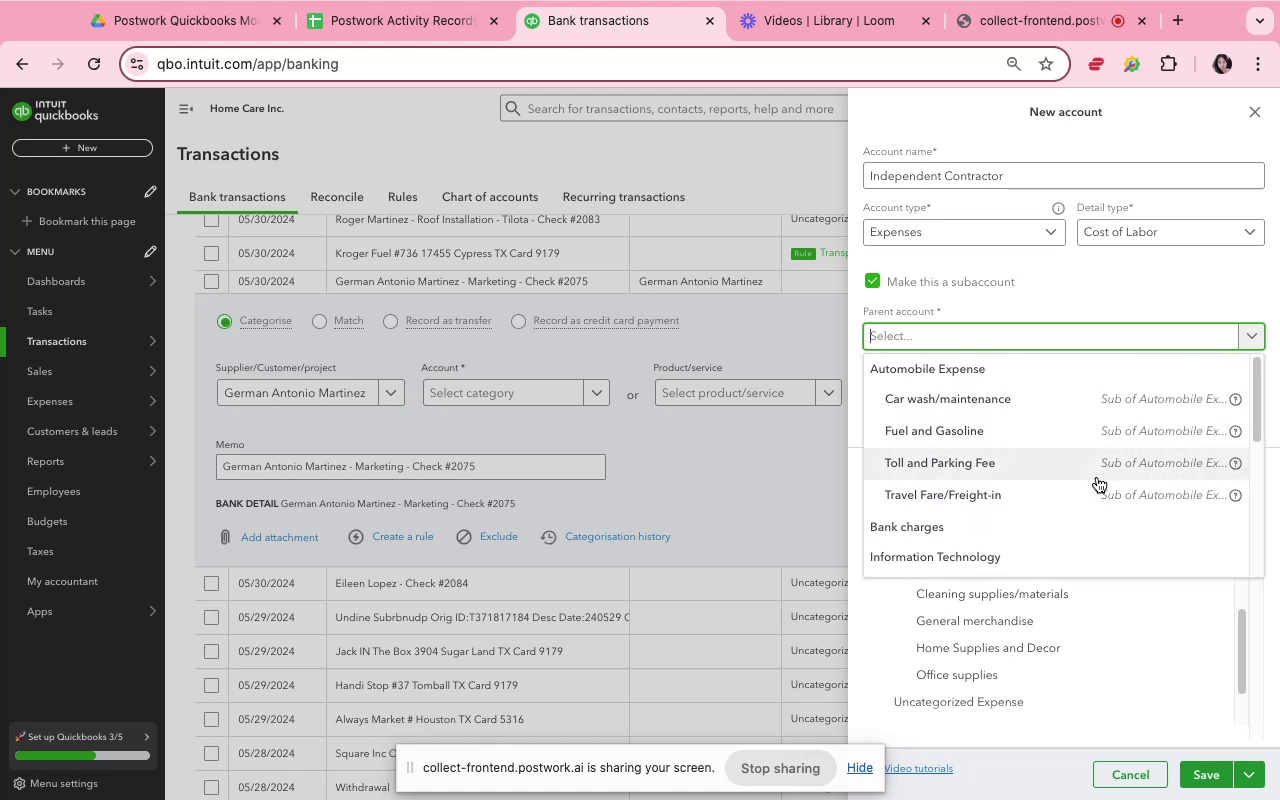 
wait(8.61)
 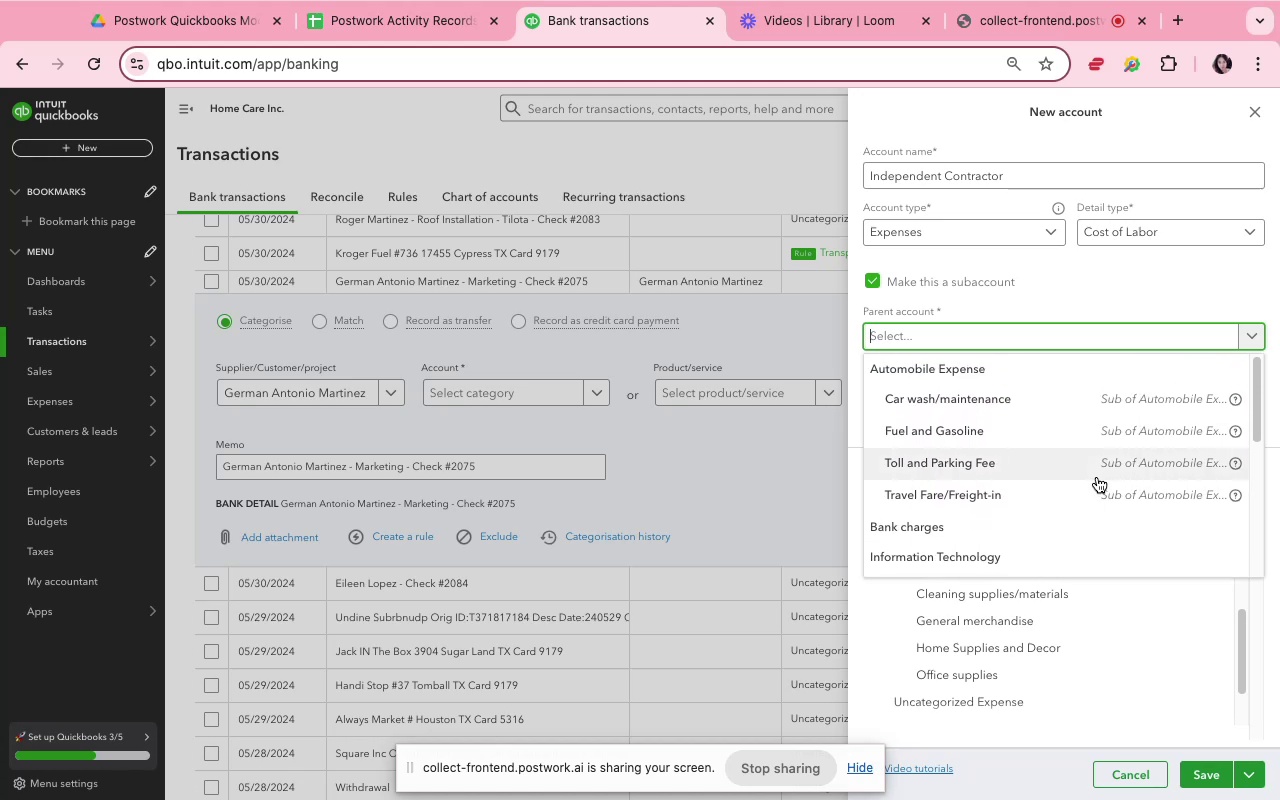 
left_click([883, 282])
 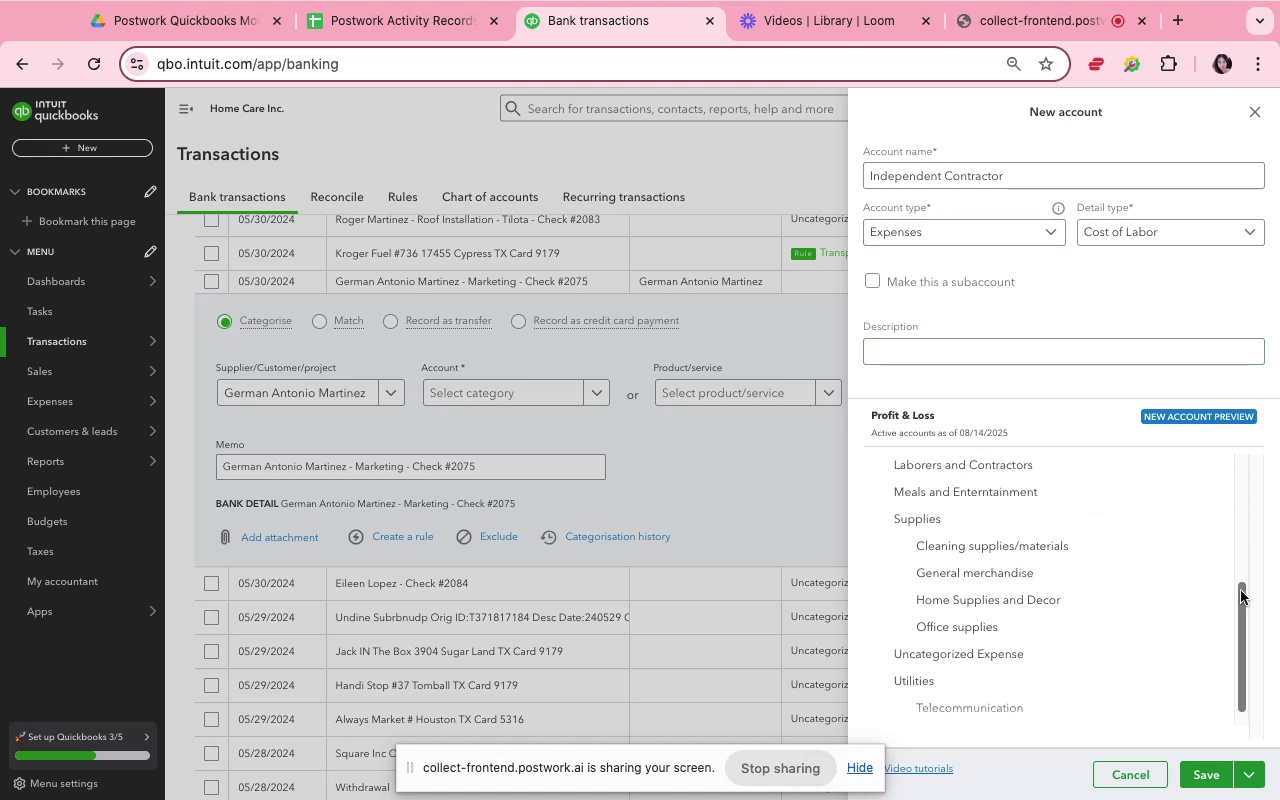 
scroll: coordinate [1279, 608], scroll_direction: down, amount: 5.0
 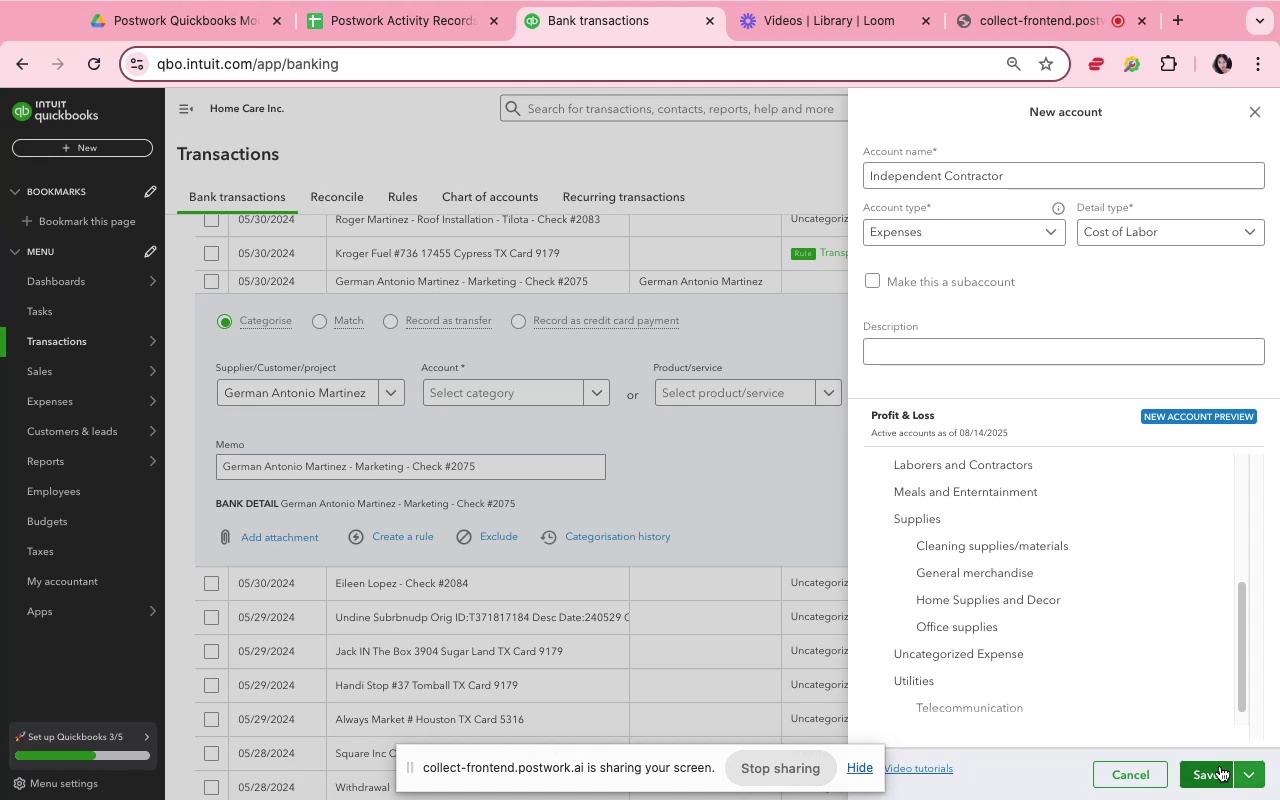 
wait(7.75)
 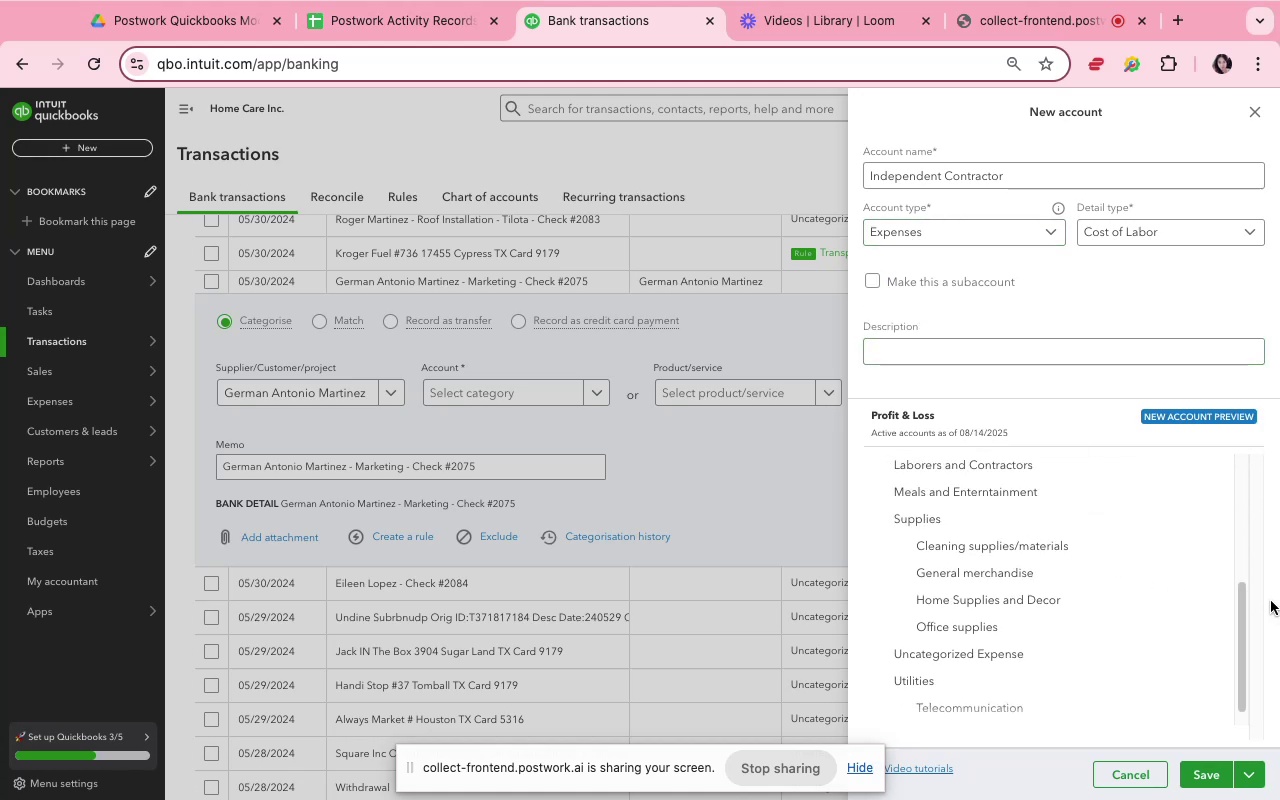 
left_click([1220, 766])
 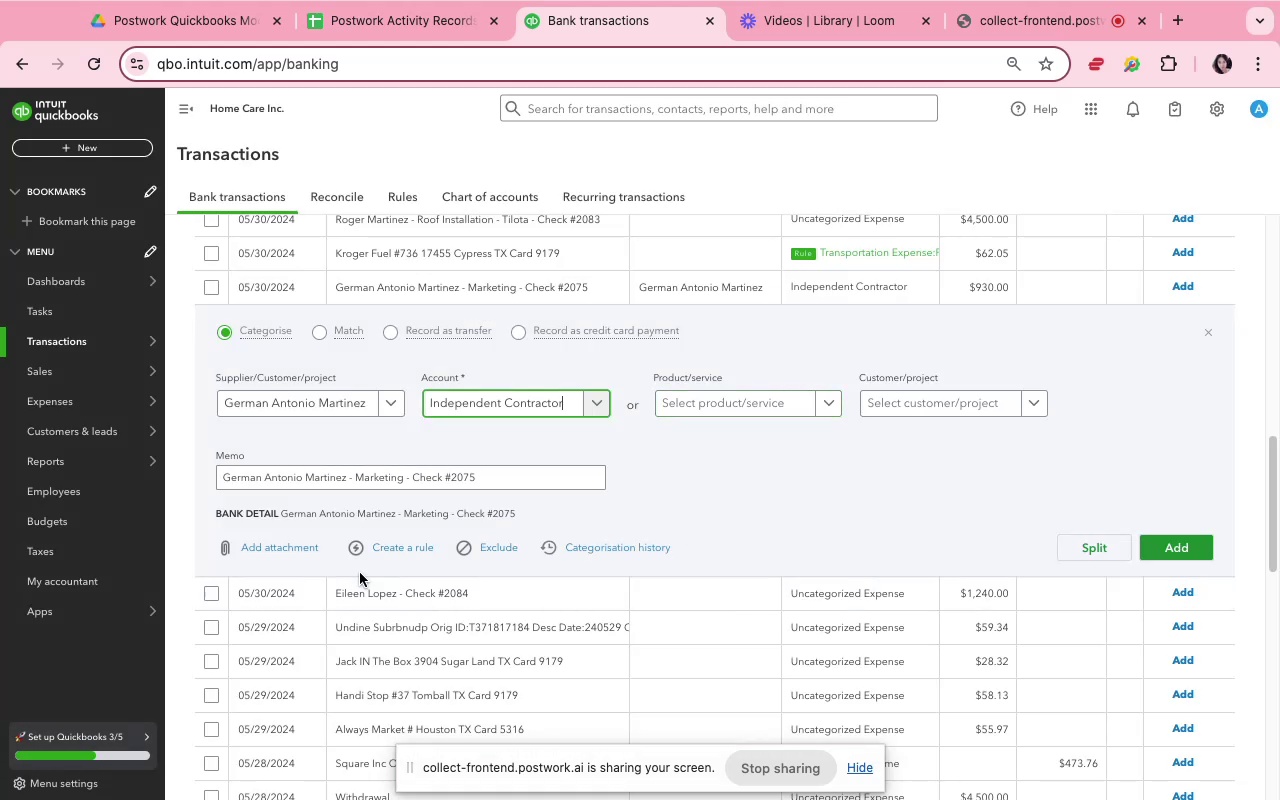 
wait(5.49)
 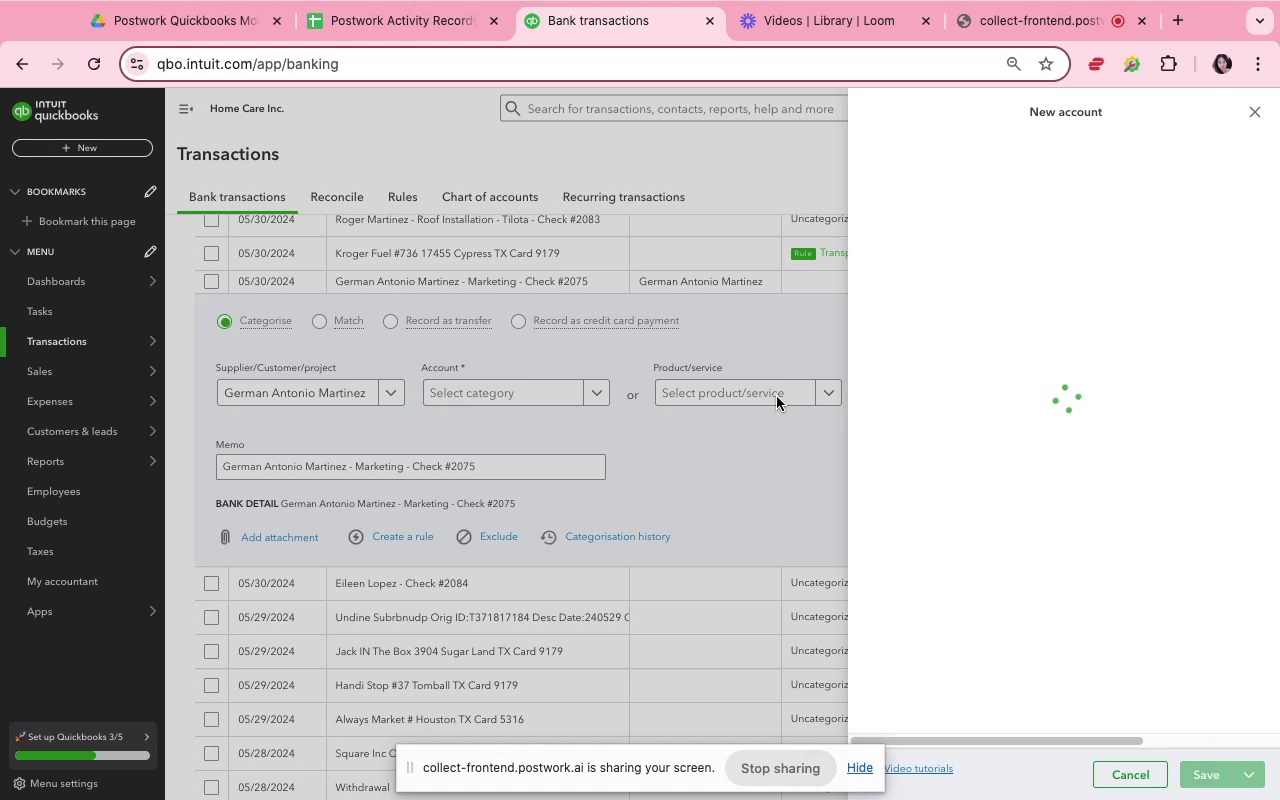 
left_click([402, 554])
 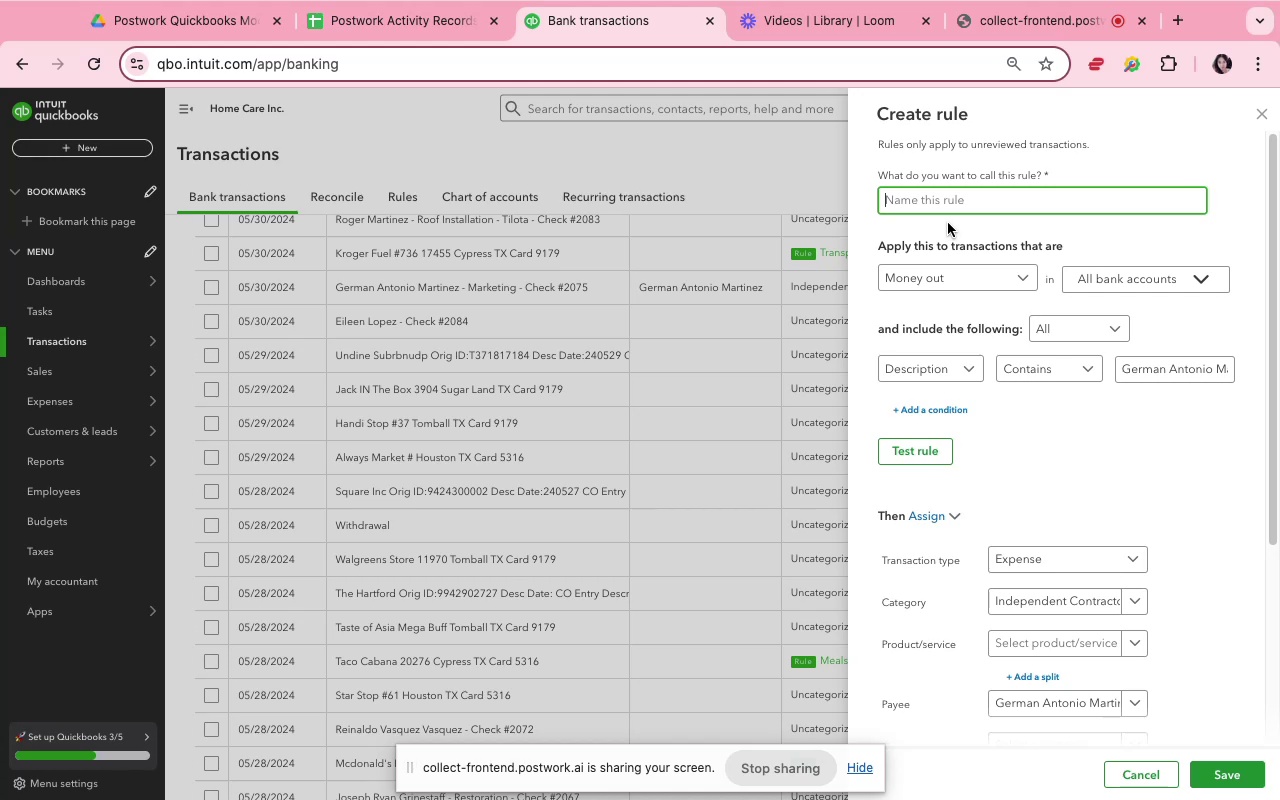 
key(Meta+V)
 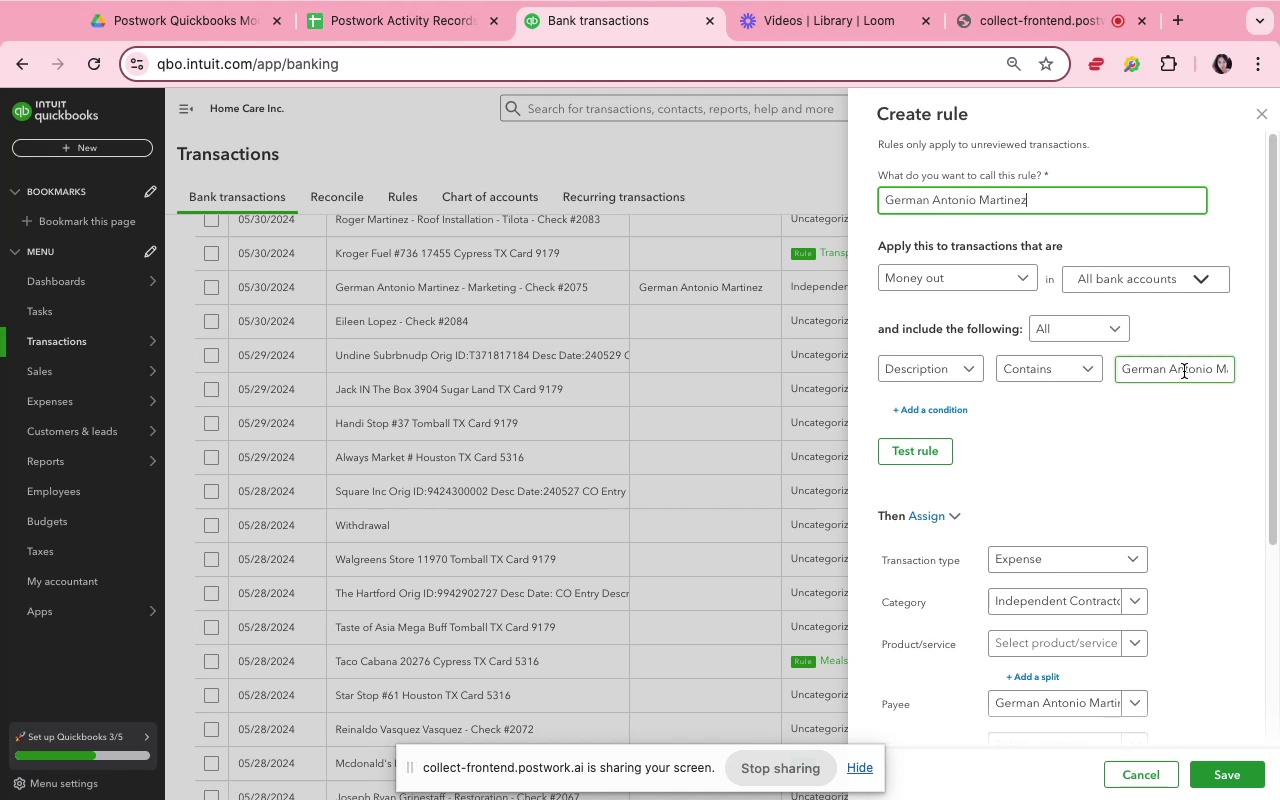 
left_click([1201, 369])
 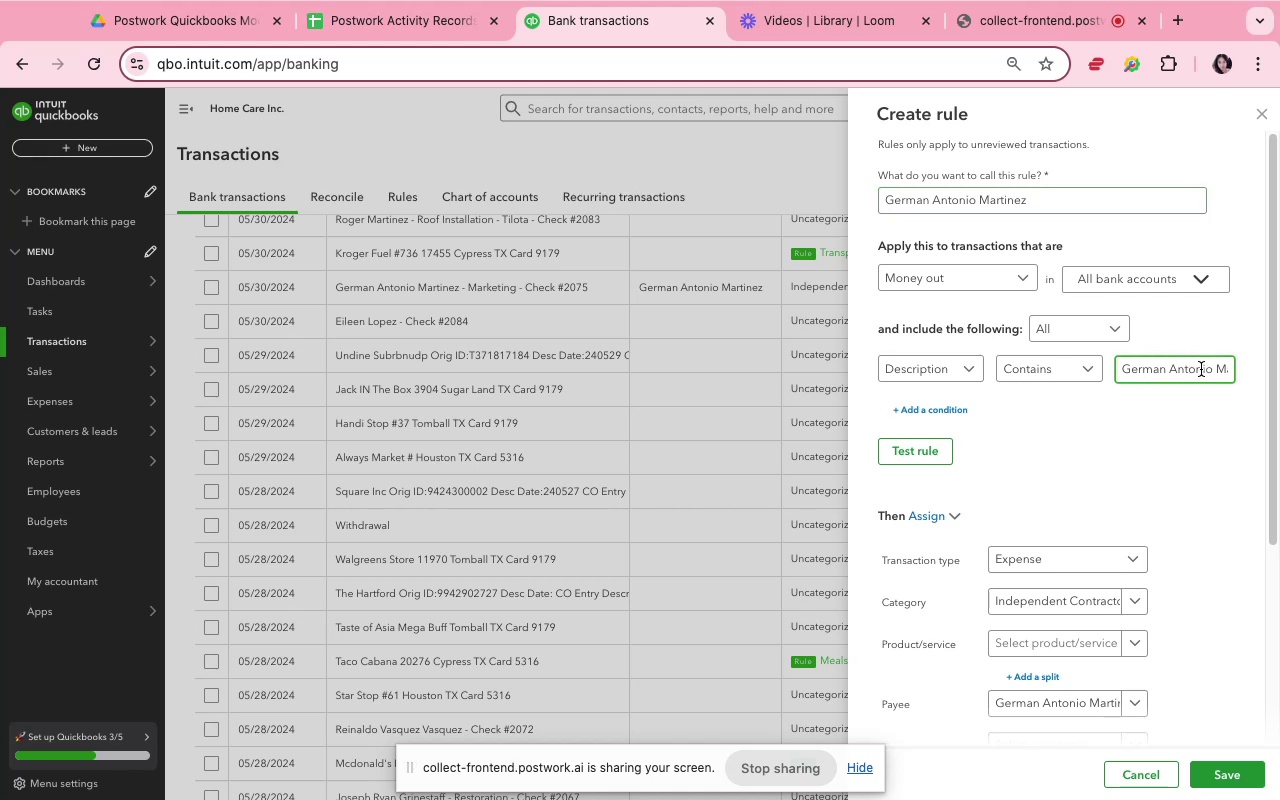 
hold_key(key=ArrowRight, duration=1.09)
 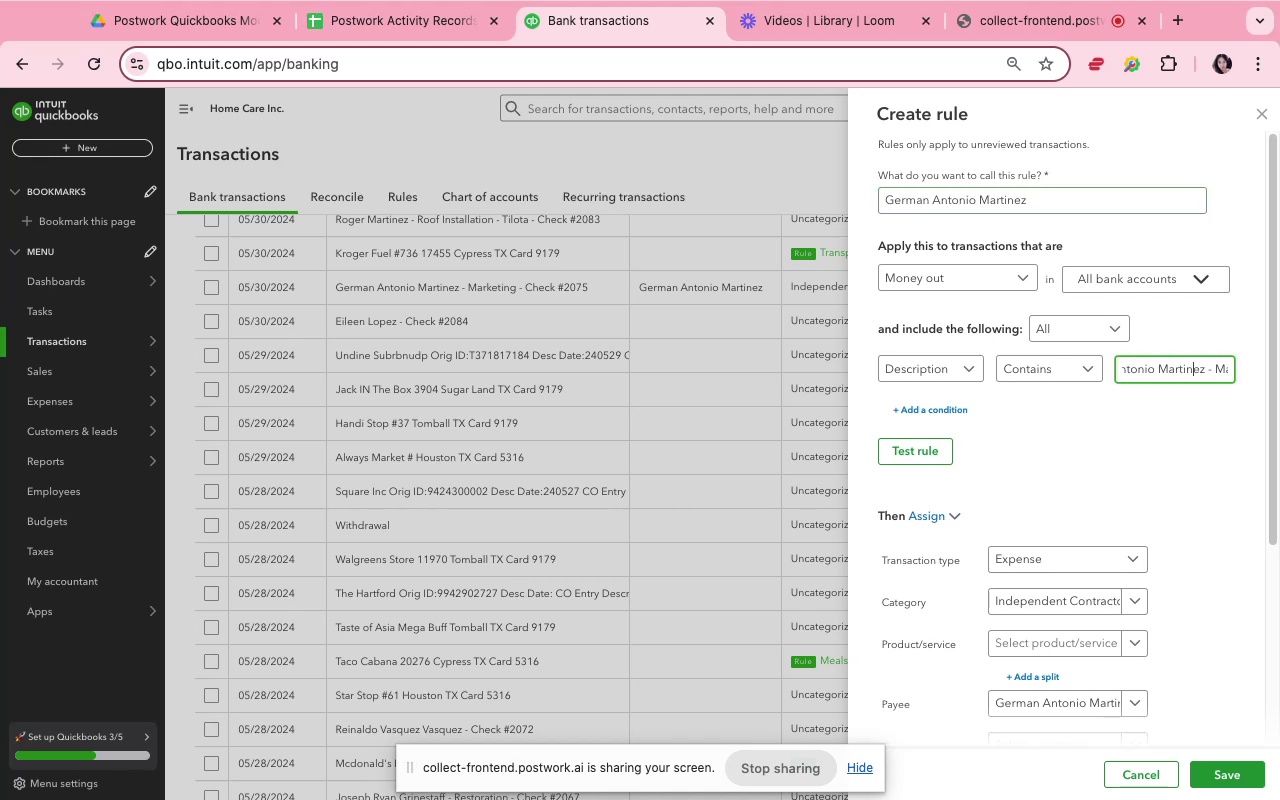 
key(ArrowRight)
 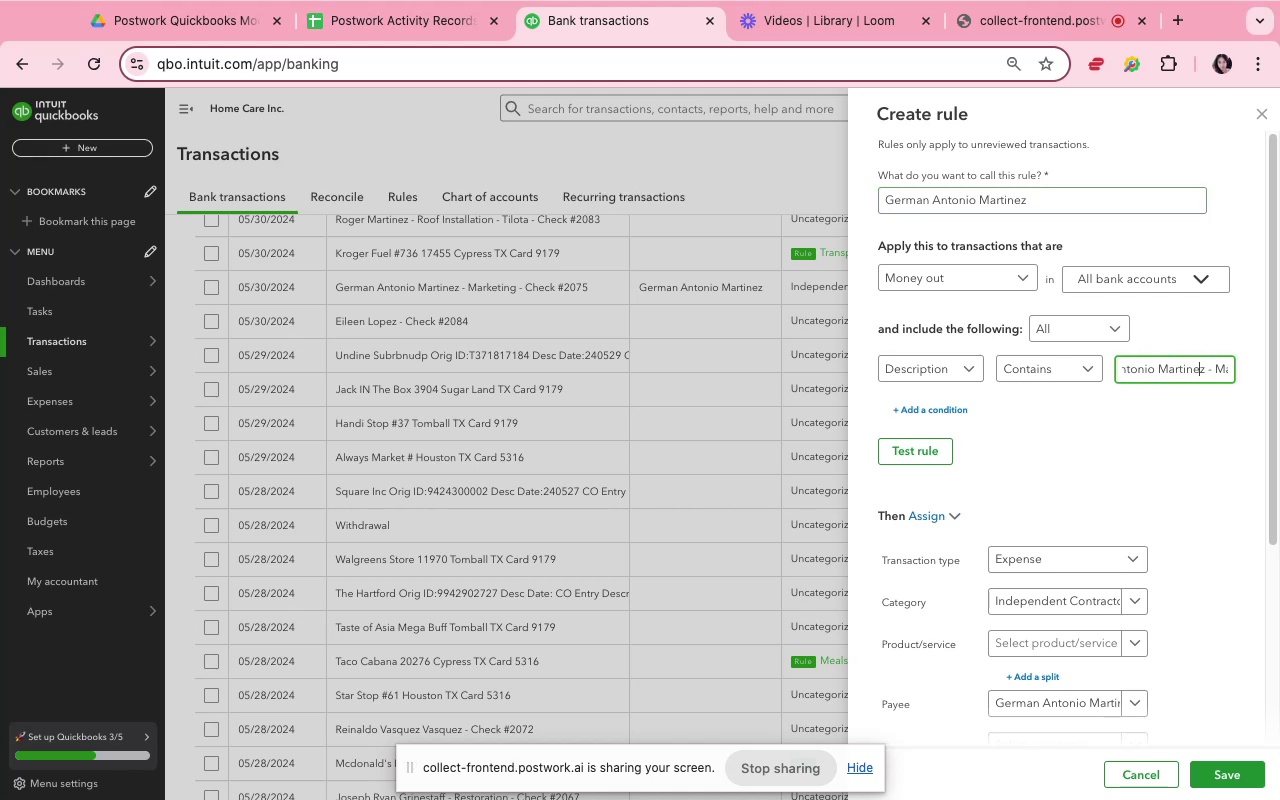 
key(ArrowRight)
 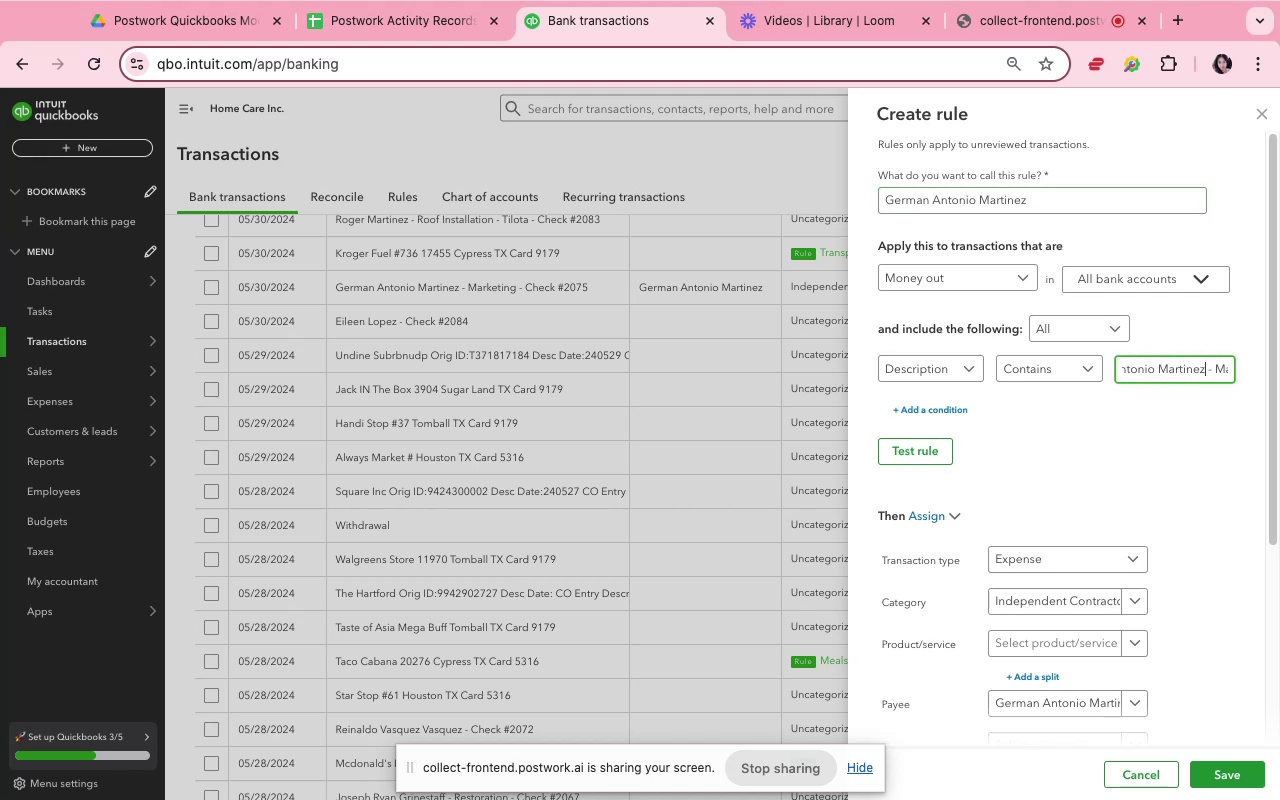 
key(Meta+Shift+ArrowRight)
 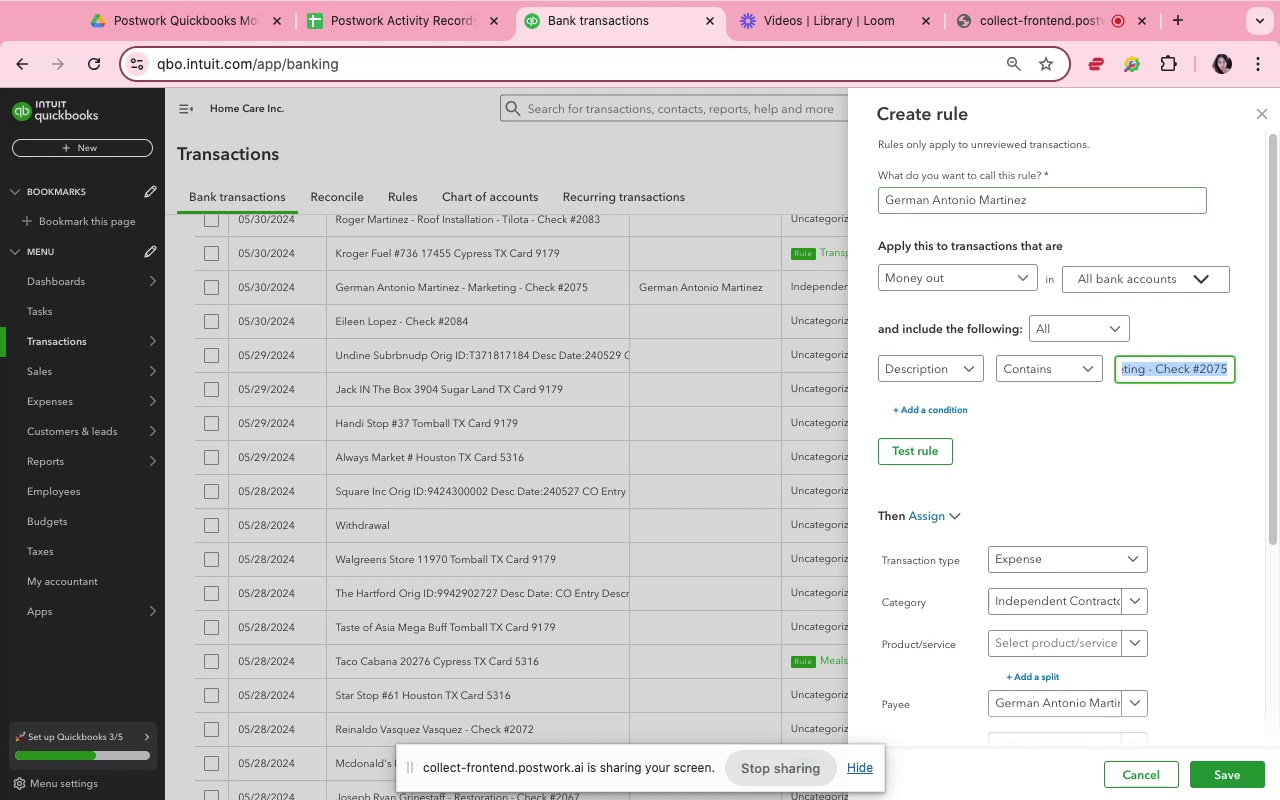 
key(Backspace)
 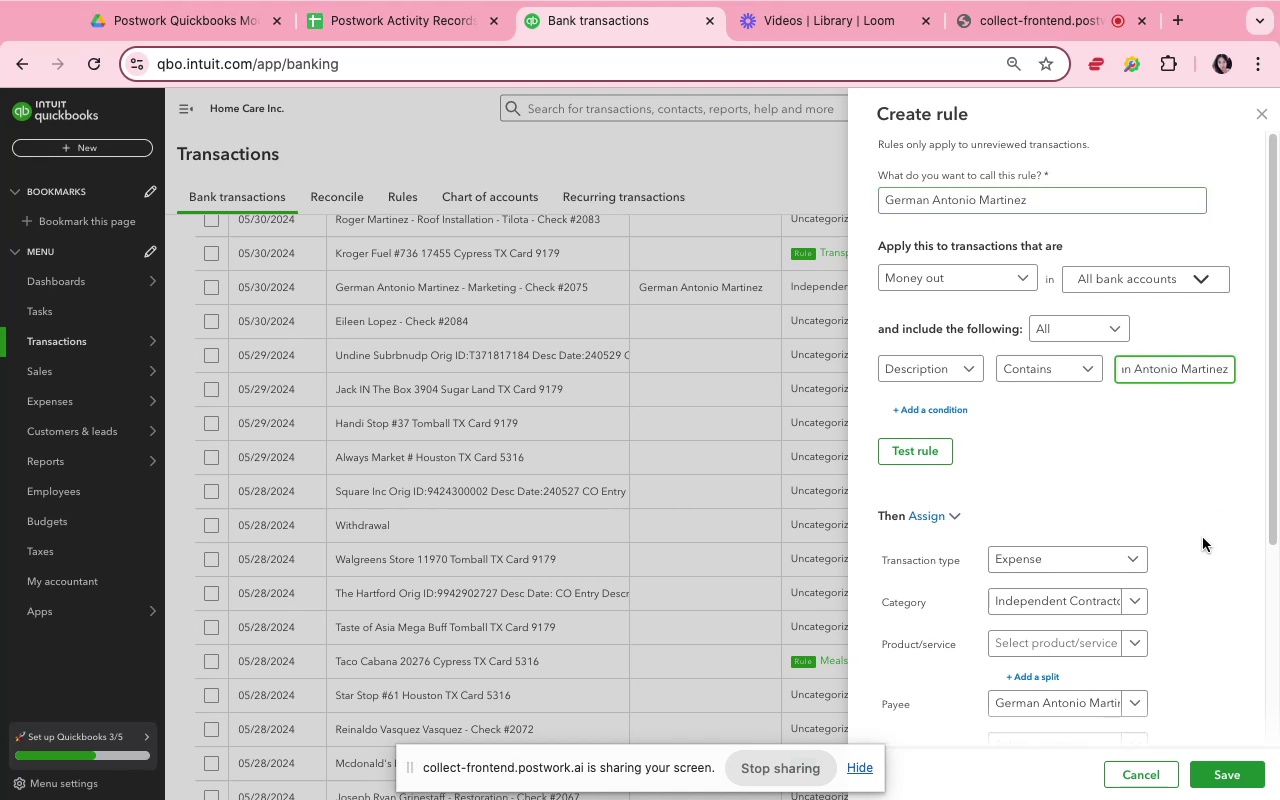 
scroll: coordinate [1201, 539], scroll_direction: down, amount: 10.0
 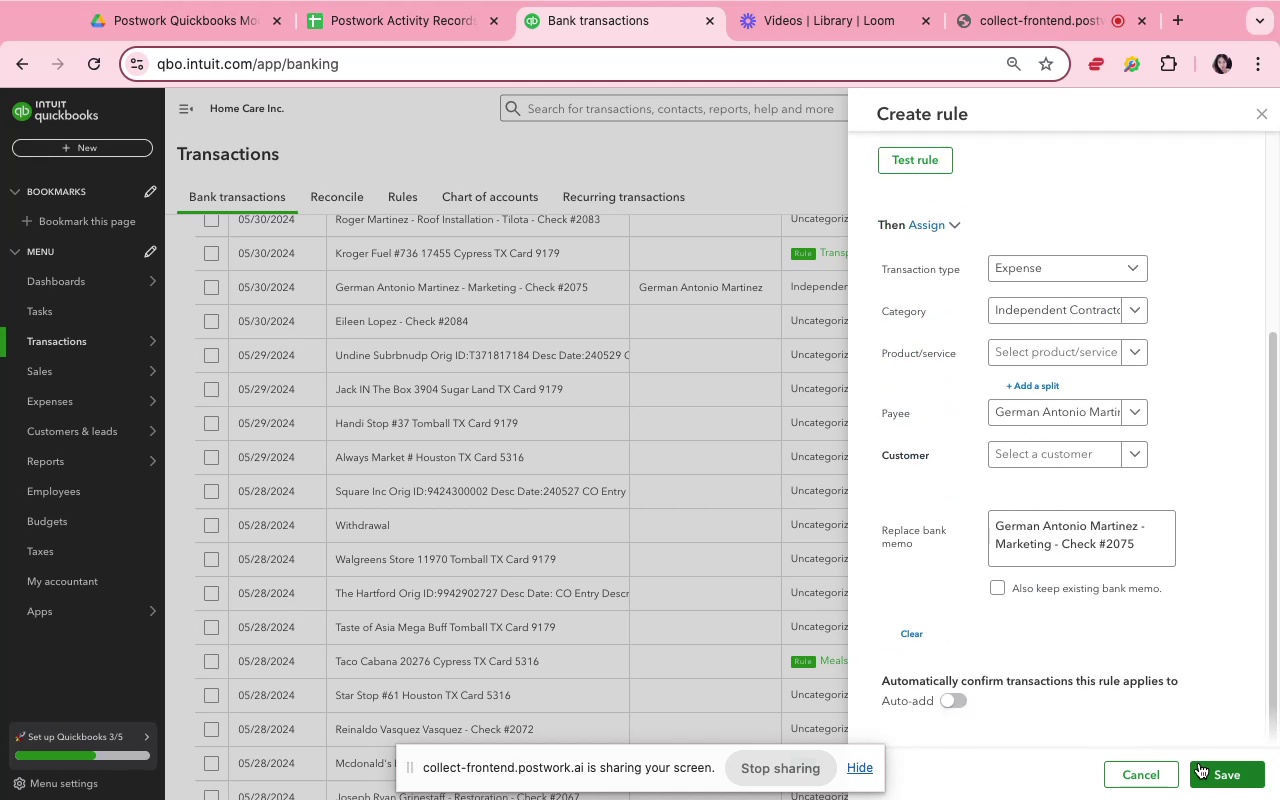 
left_click([1203, 774])
 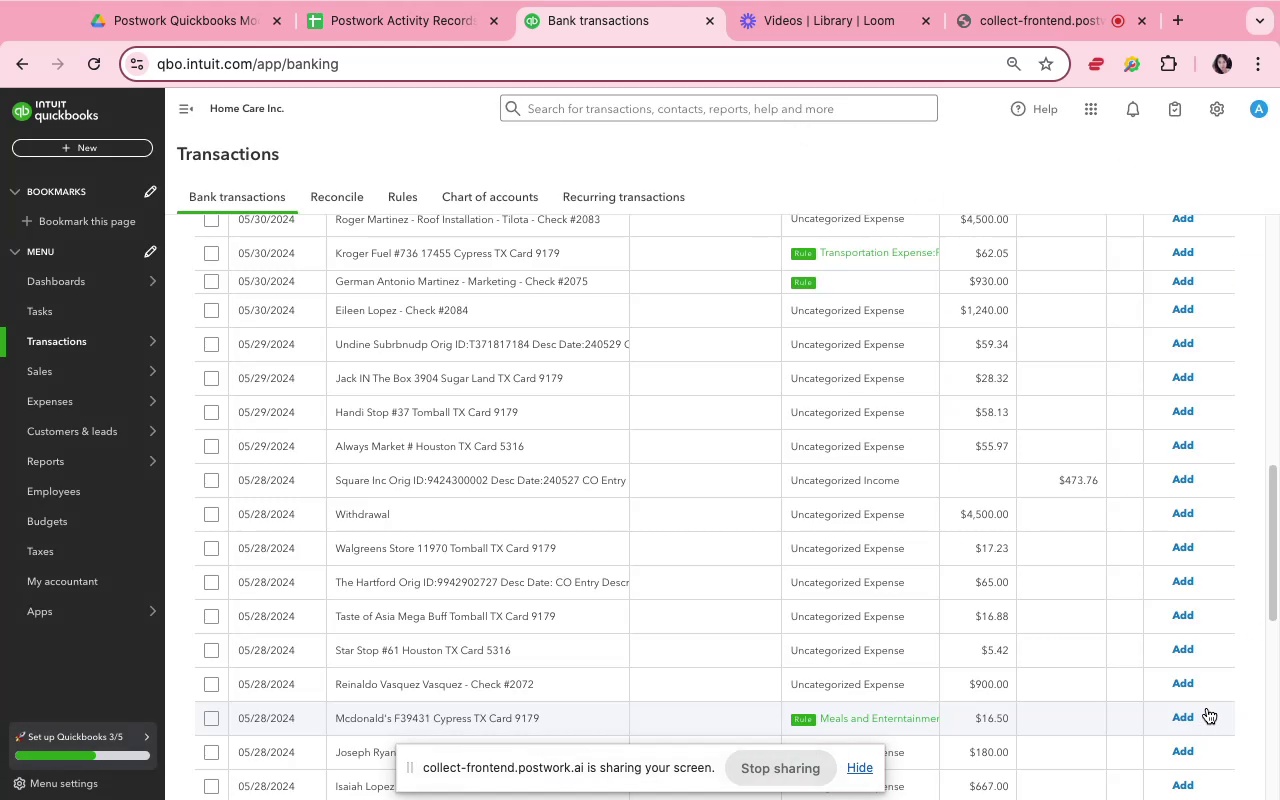 
wait(11.38)
 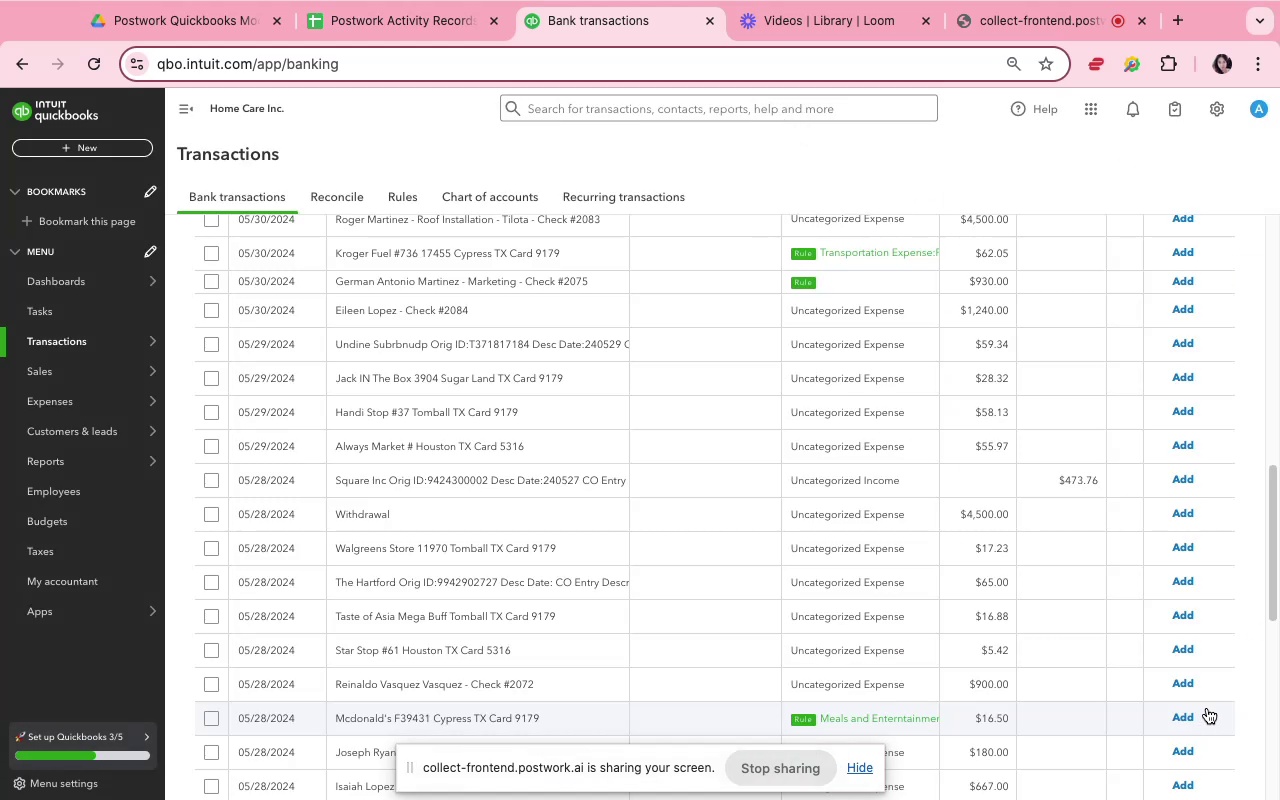 
left_click([712, 503])
 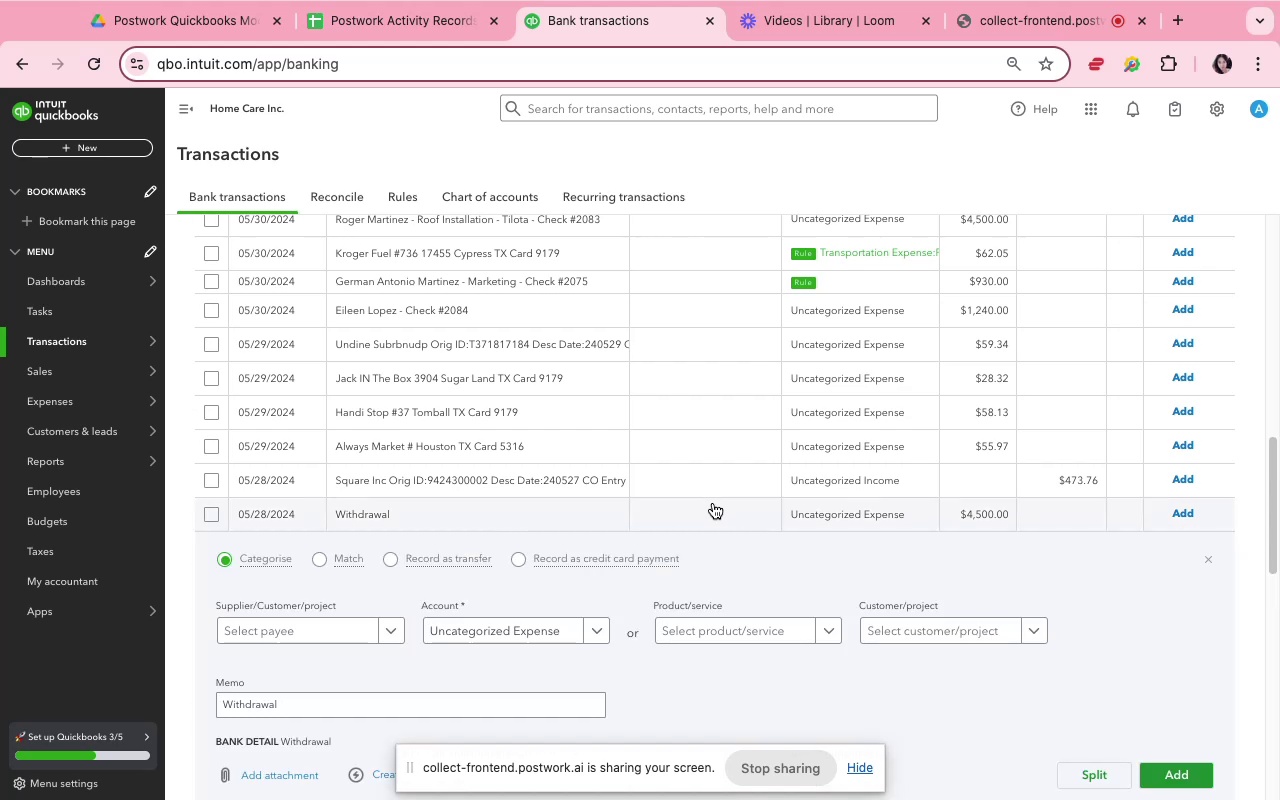 
scroll: coordinate [469, 587], scroll_direction: down, amount: 8.0
 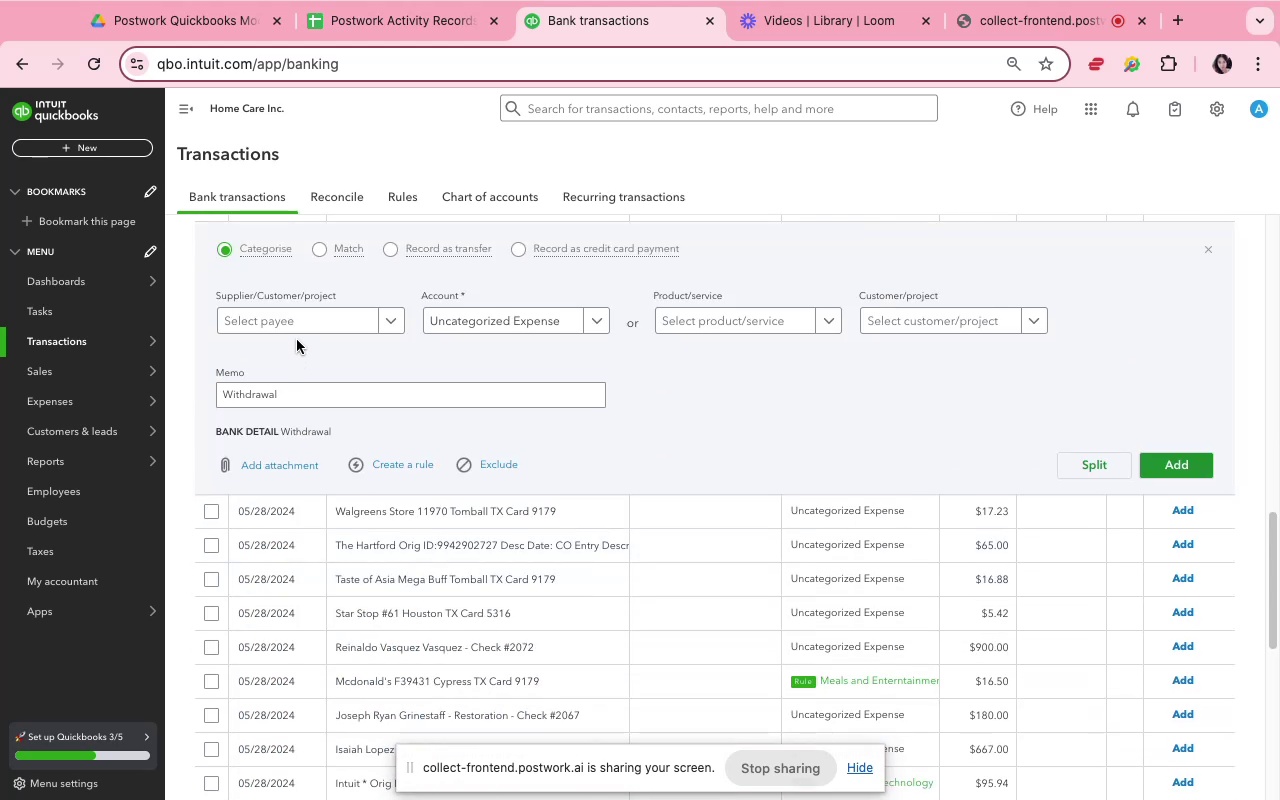 
left_click([299, 325])
 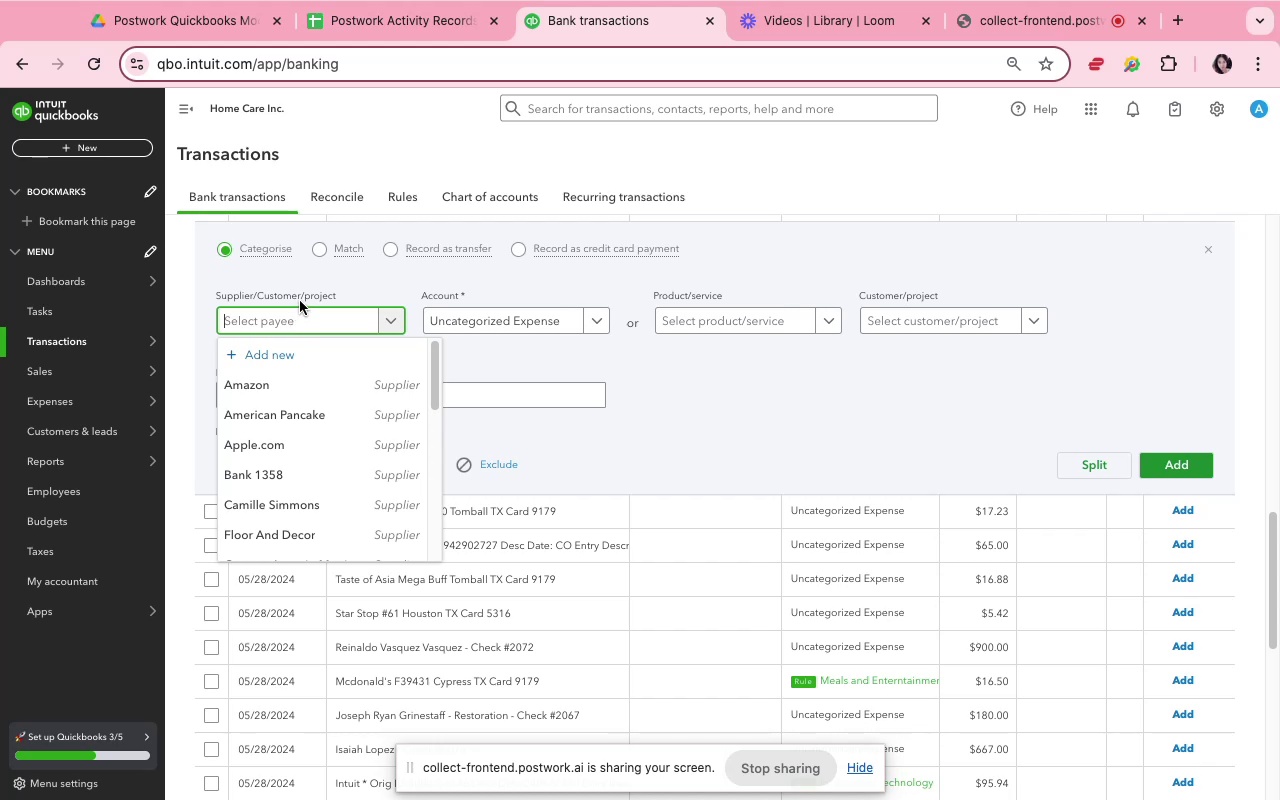 
wait(27.15)
 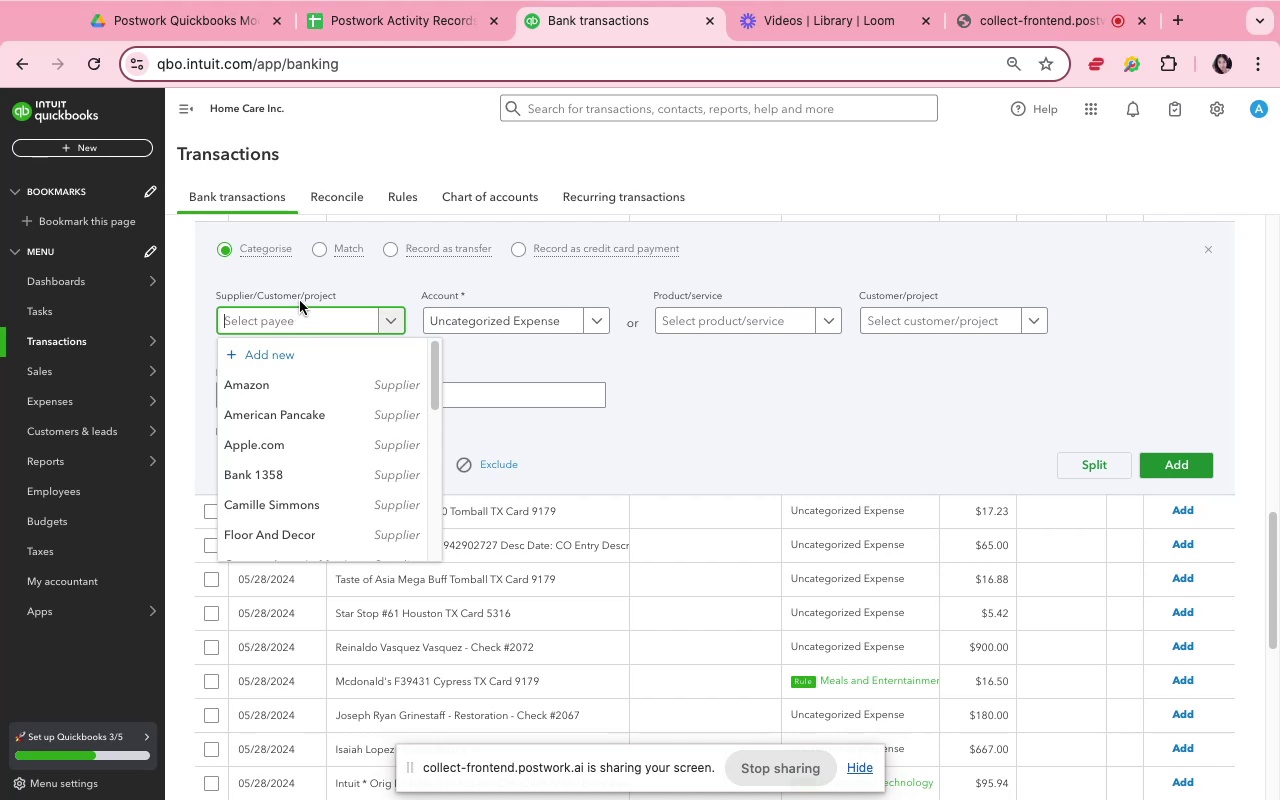 
left_click([310, 355])
 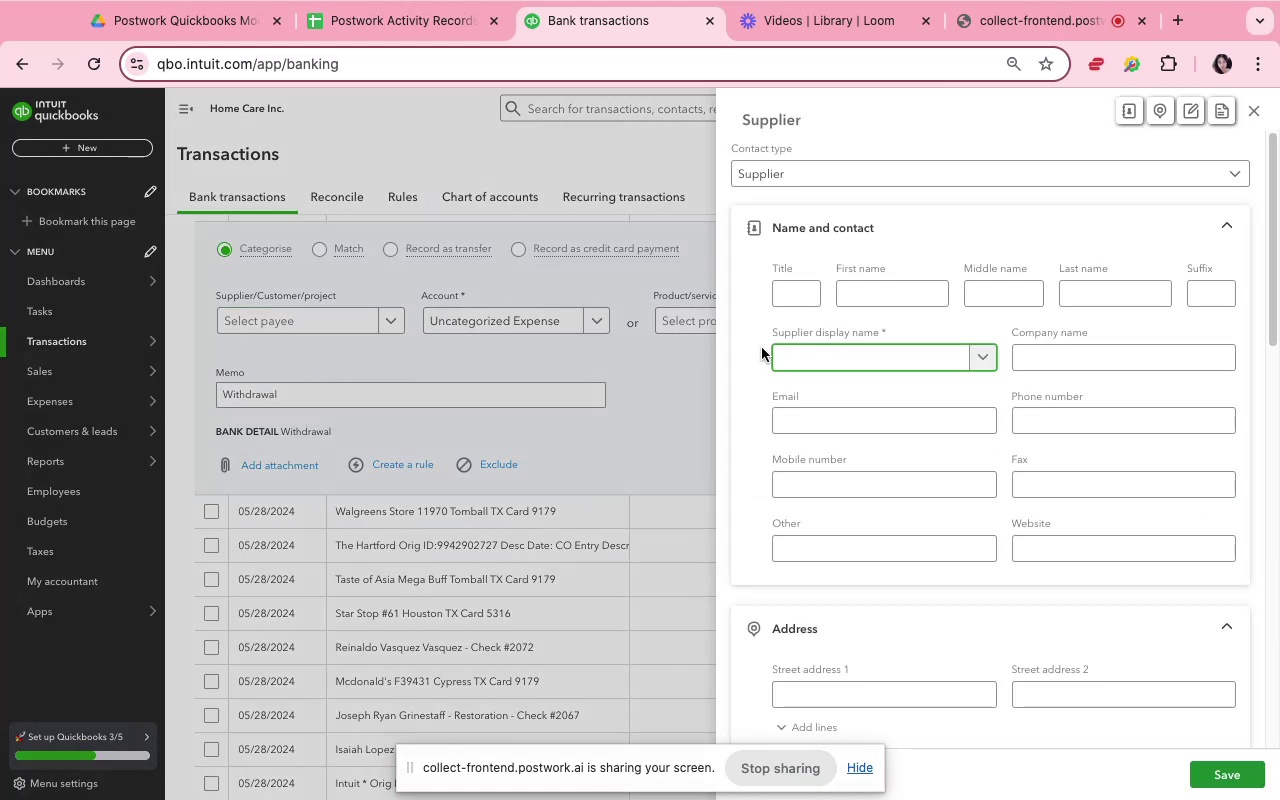 
wait(10.33)
 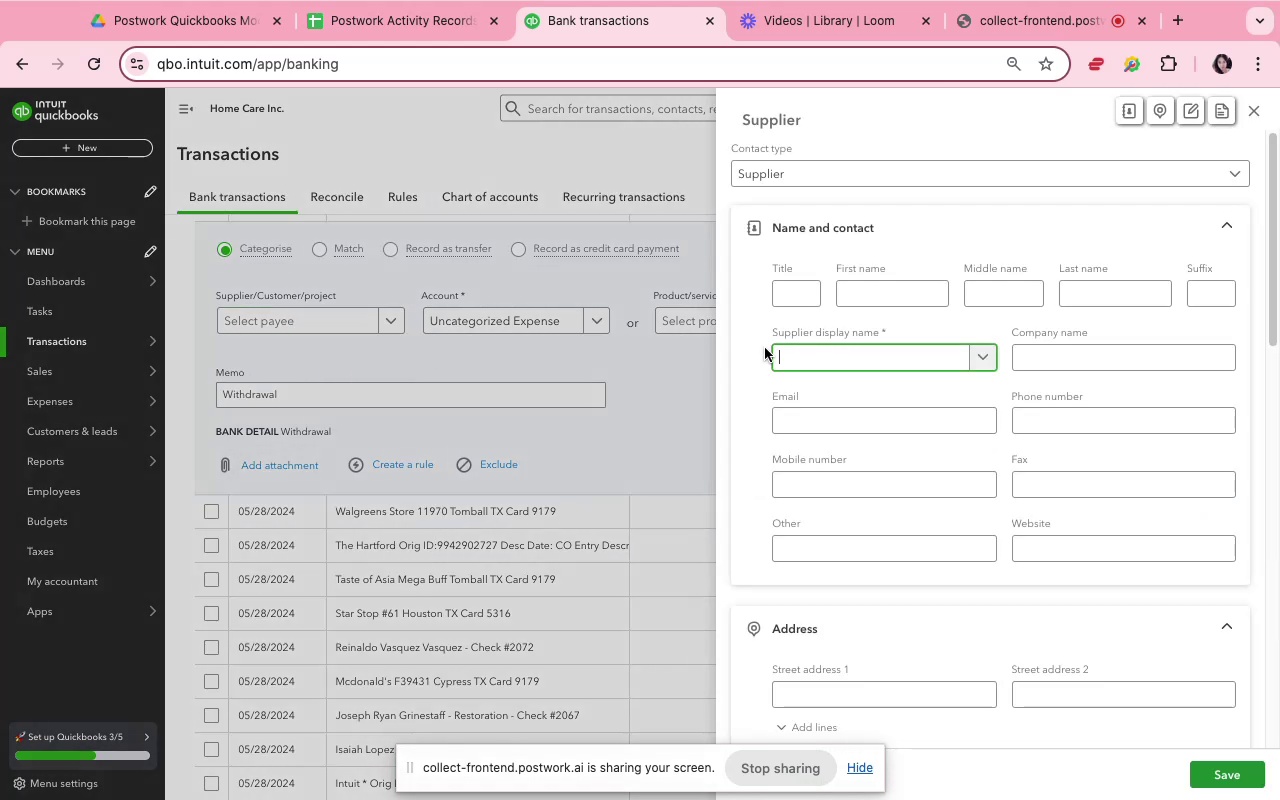 
type(Owner)
 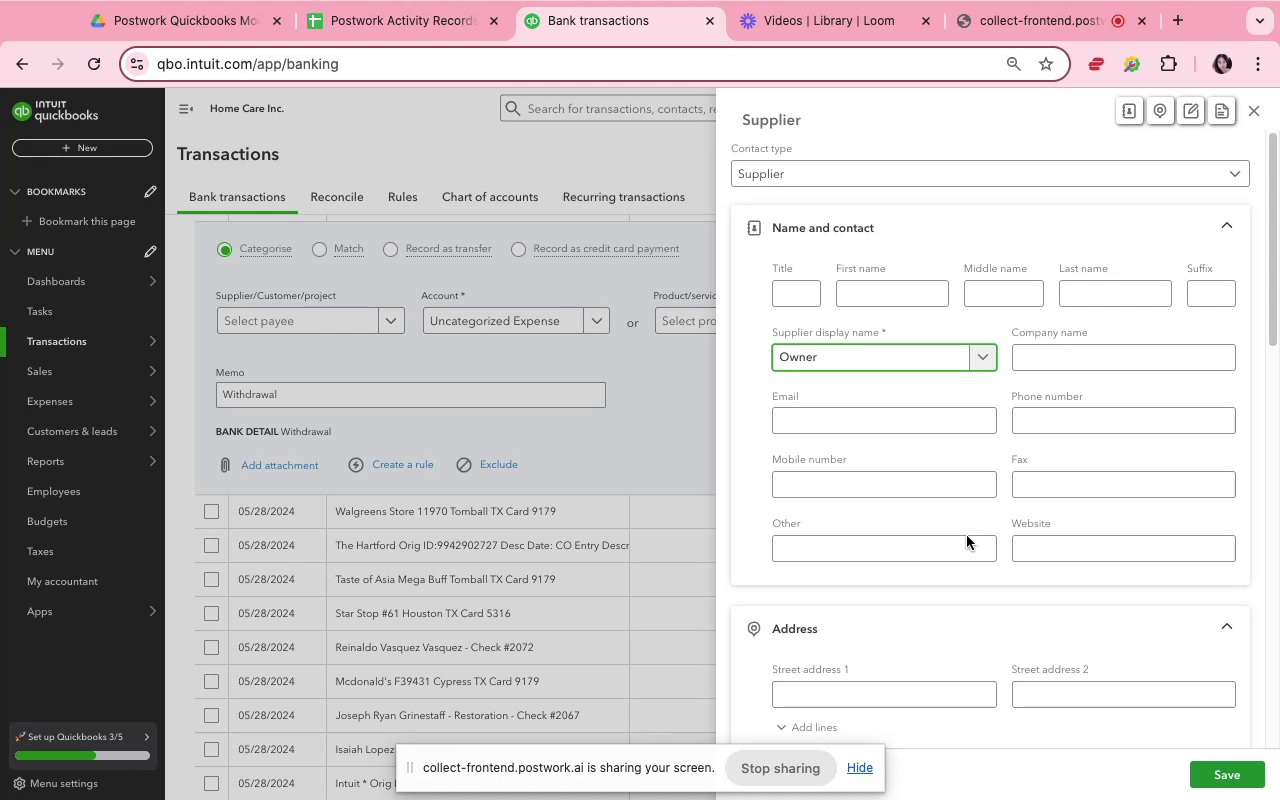 
left_click([1207, 783])
 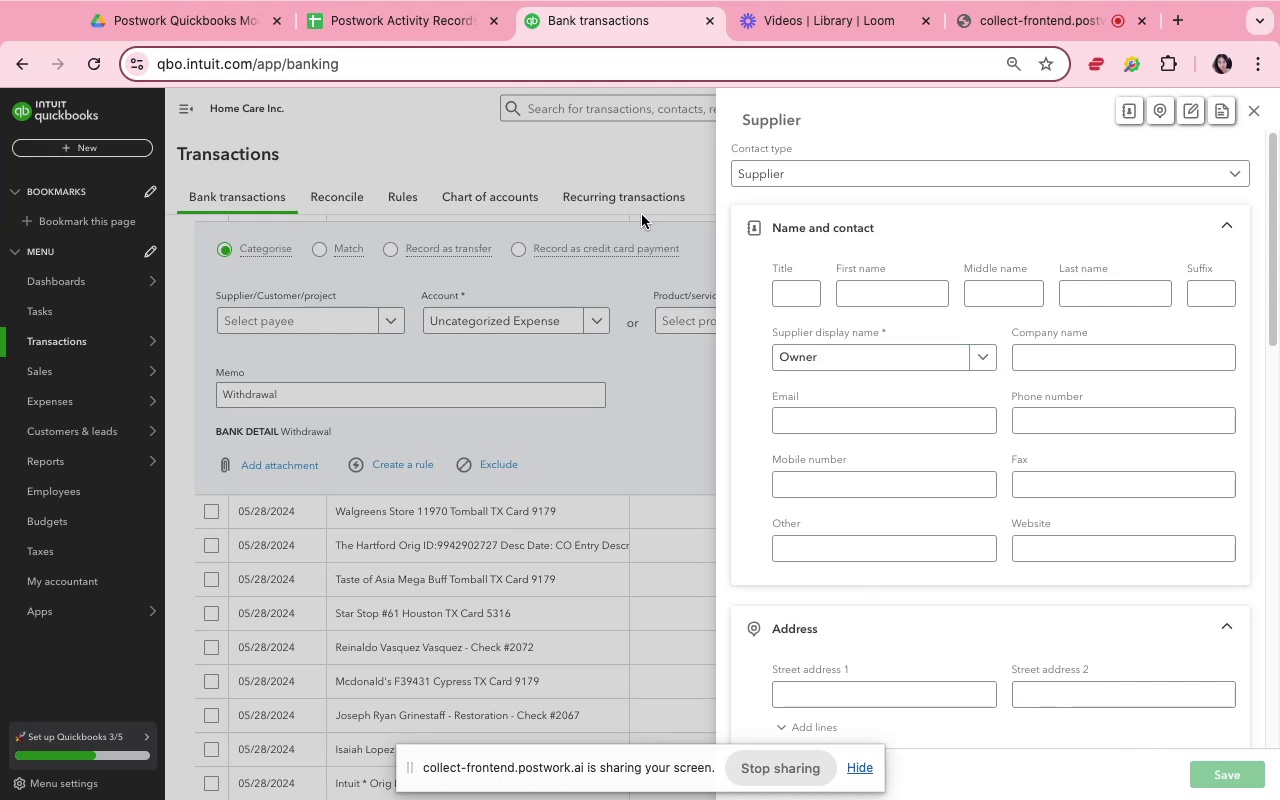 
mouse_move([545, 323])
 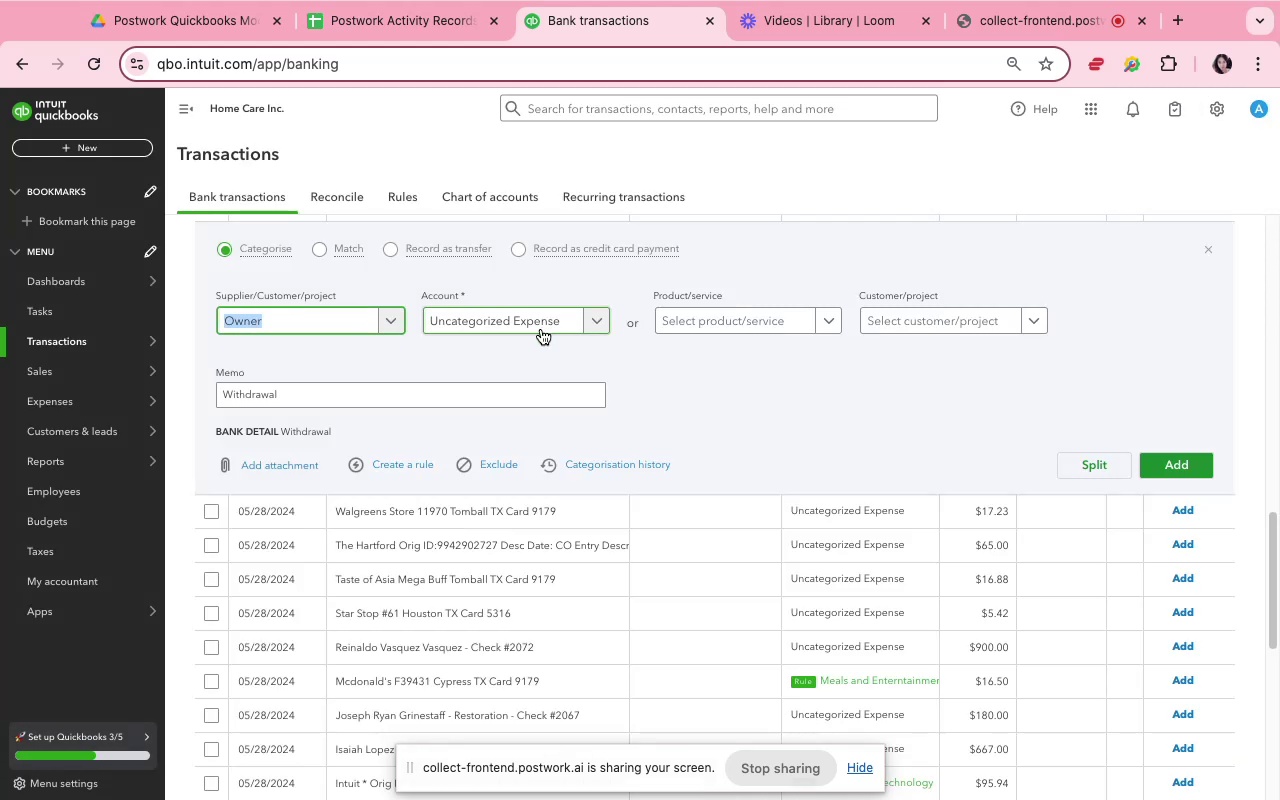 
left_click([541, 329])
 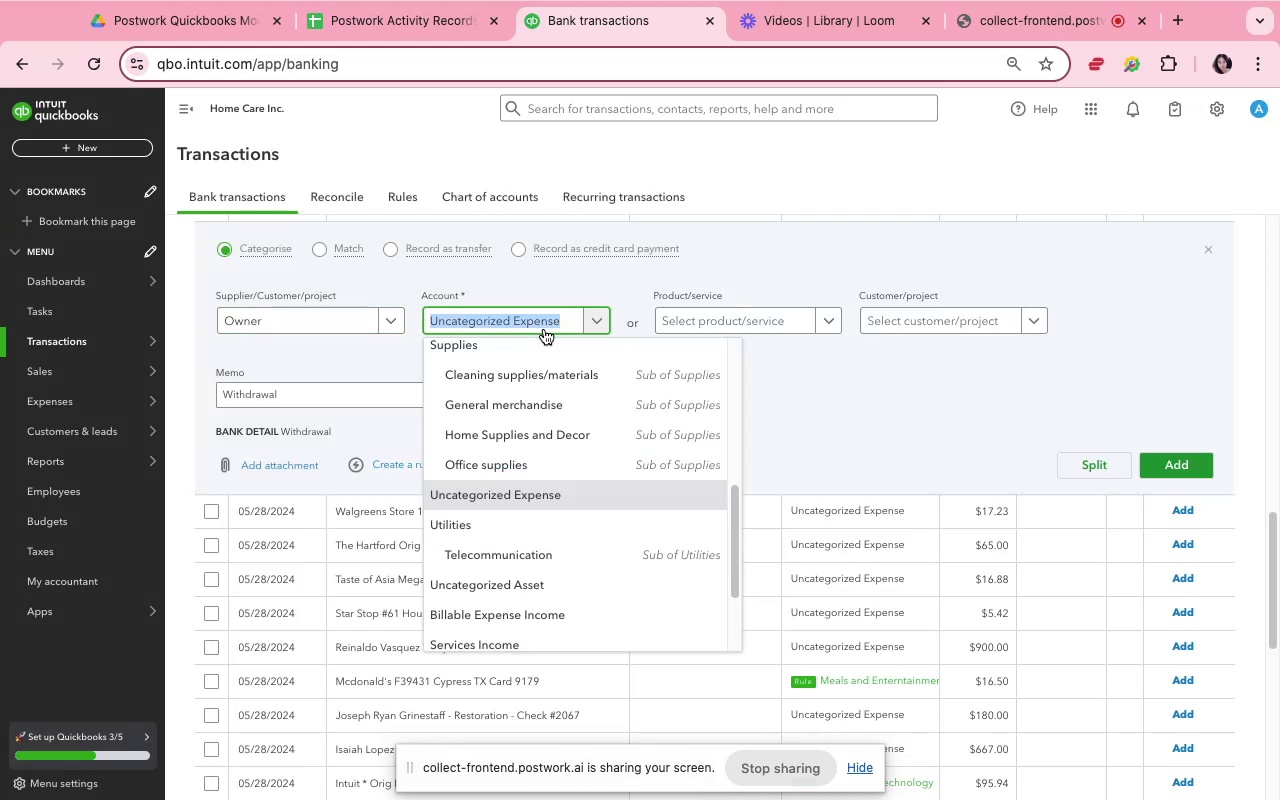 
scroll: coordinate [620, 477], scroll_direction: up, amount: 7.0
 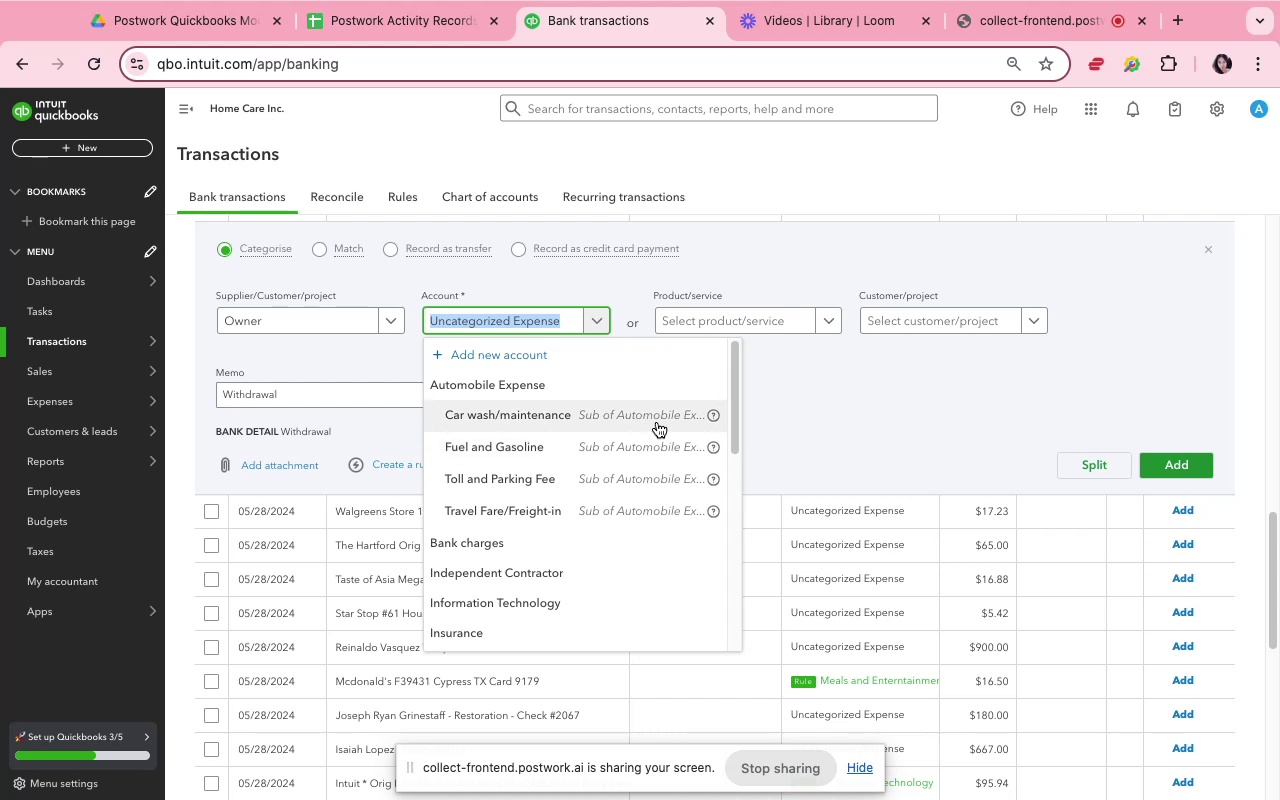 
wait(7.78)
 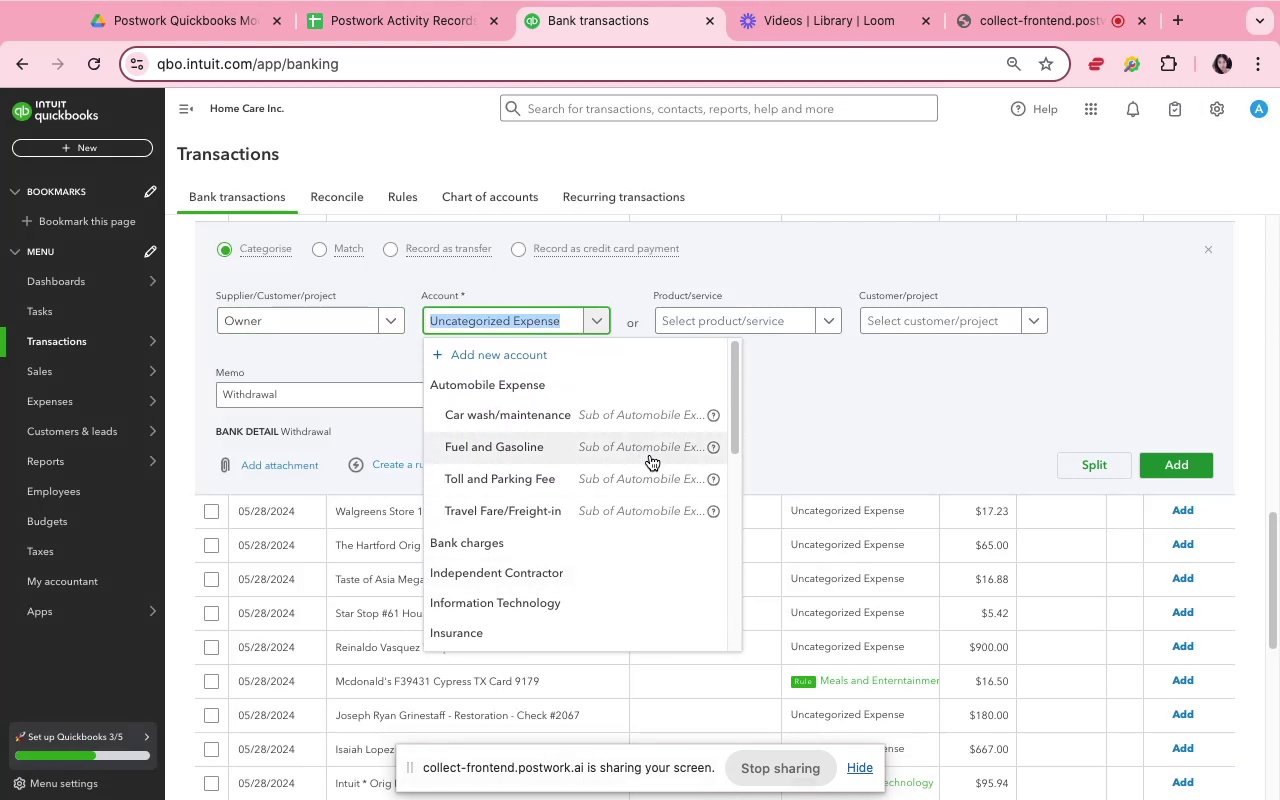 
left_click([628, 360])
 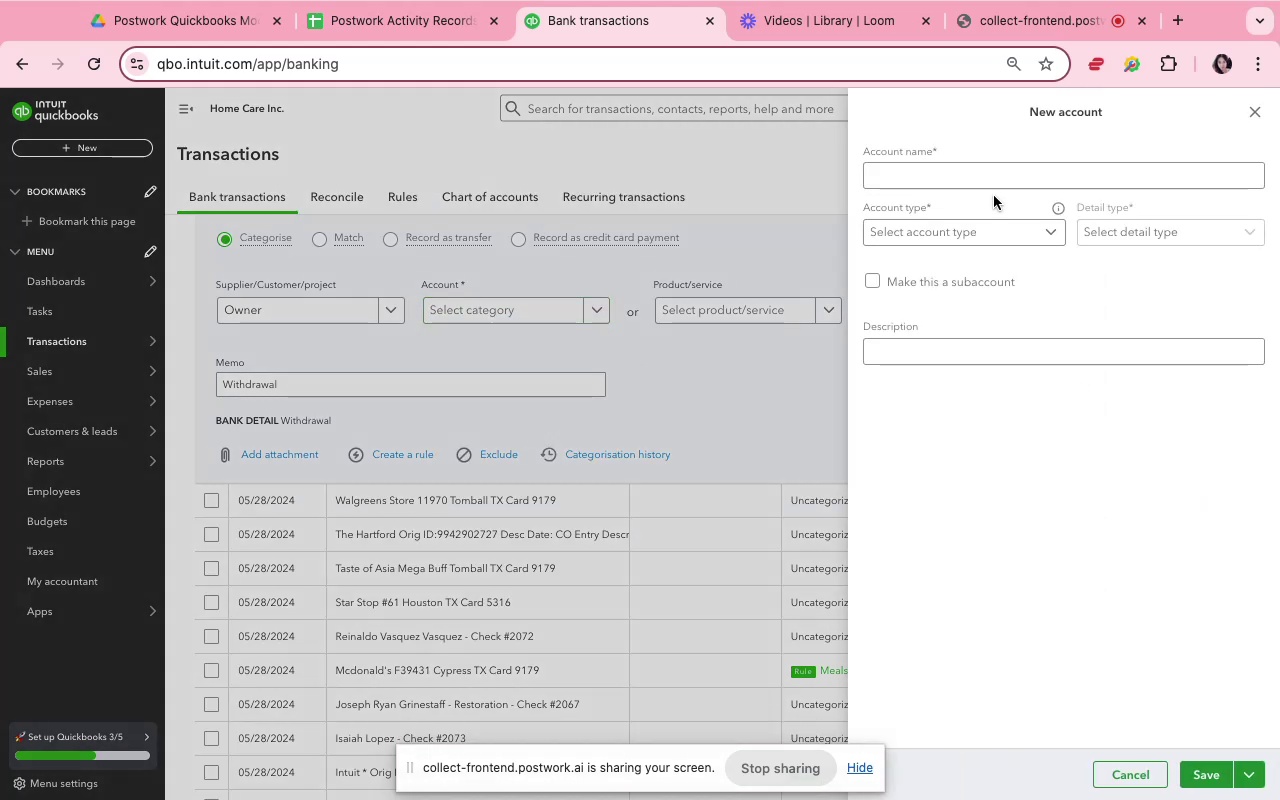 
left_click([986, 180])
 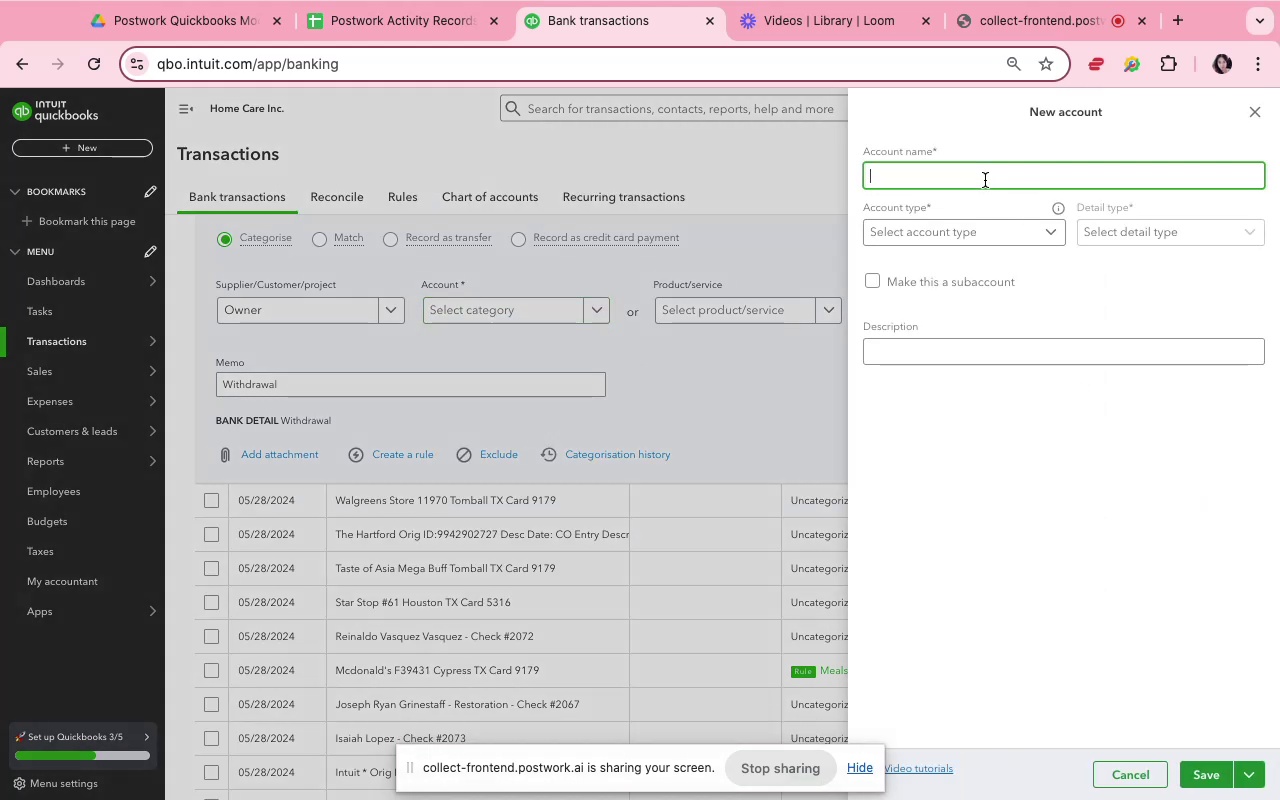 
type(Owner's dra)
key(Backspace)
key(Backspace)
key(Backspace)
type(Drw)
 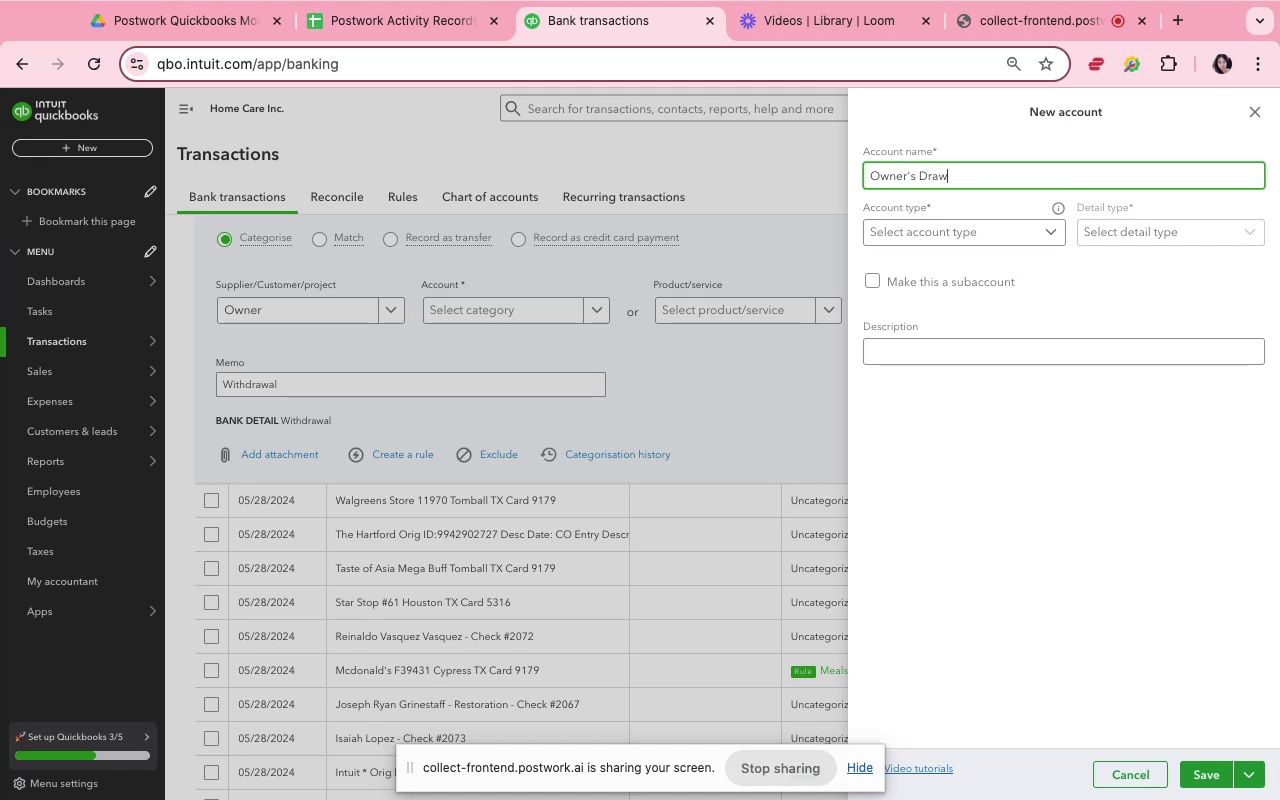 
 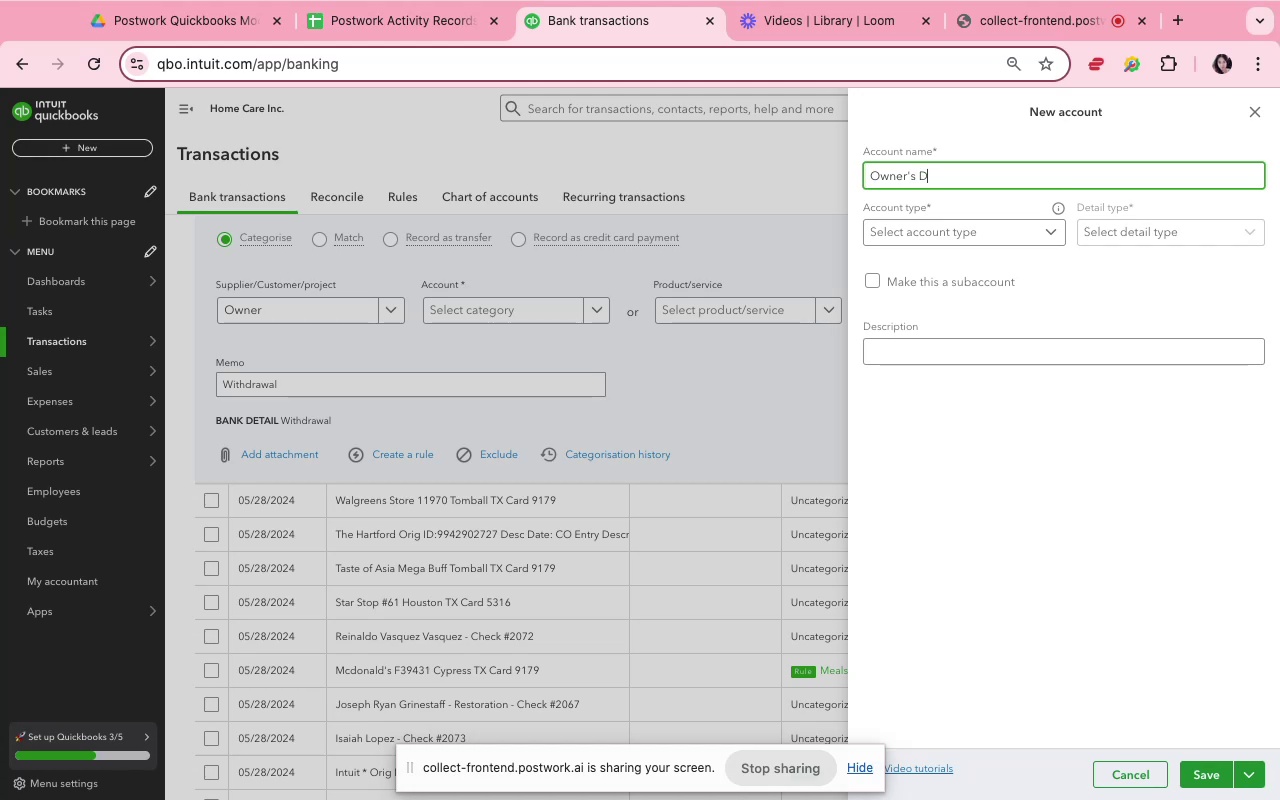 
hold_key(key=A, duration=0.34)
 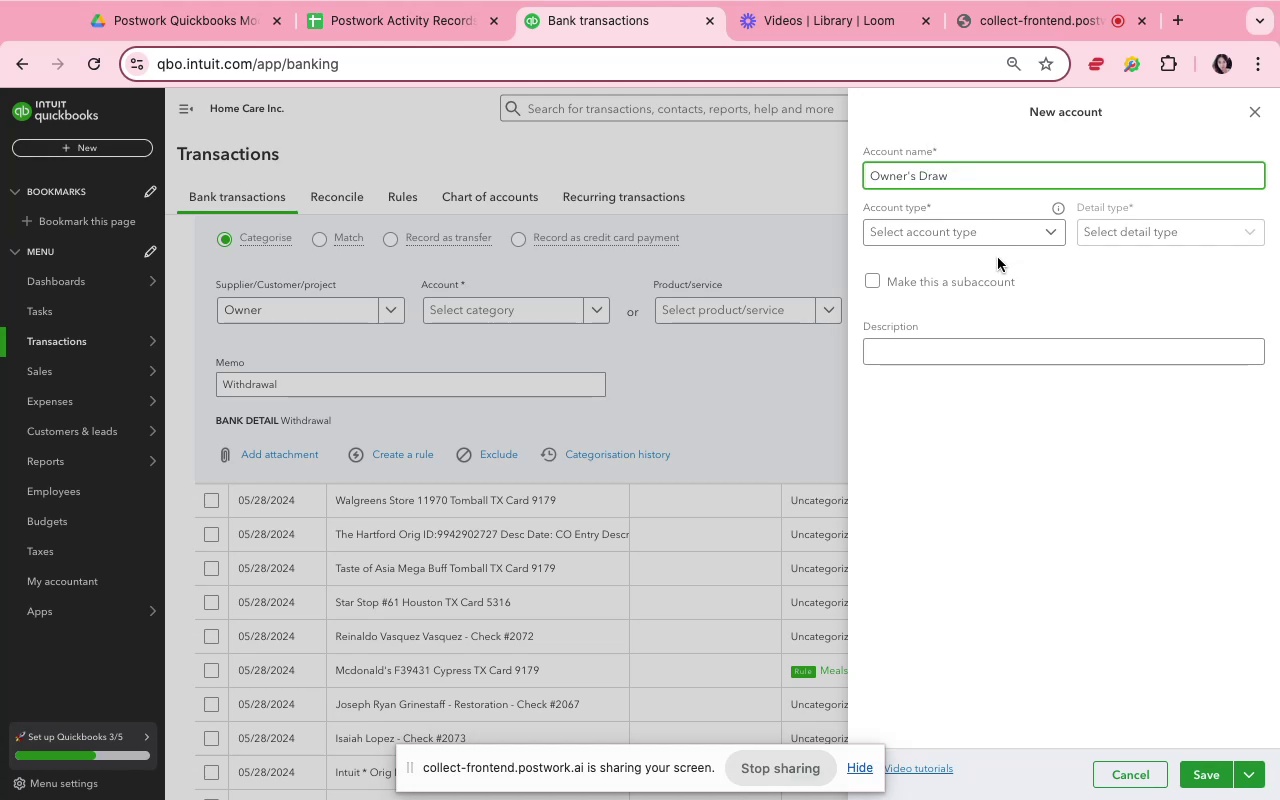 
left_click([1006, 237])
 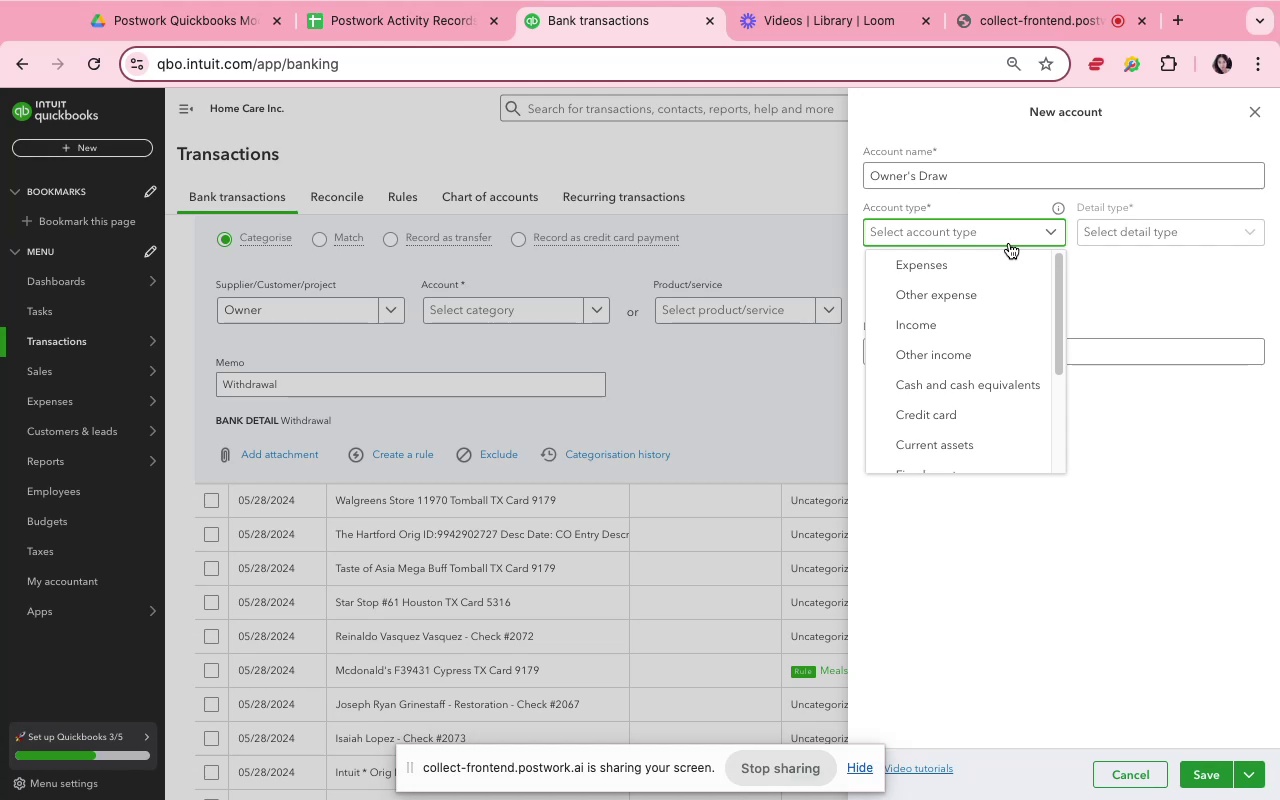 
scroll: coordinate [978, 322], scroll_direction: down, amount: 4.0
 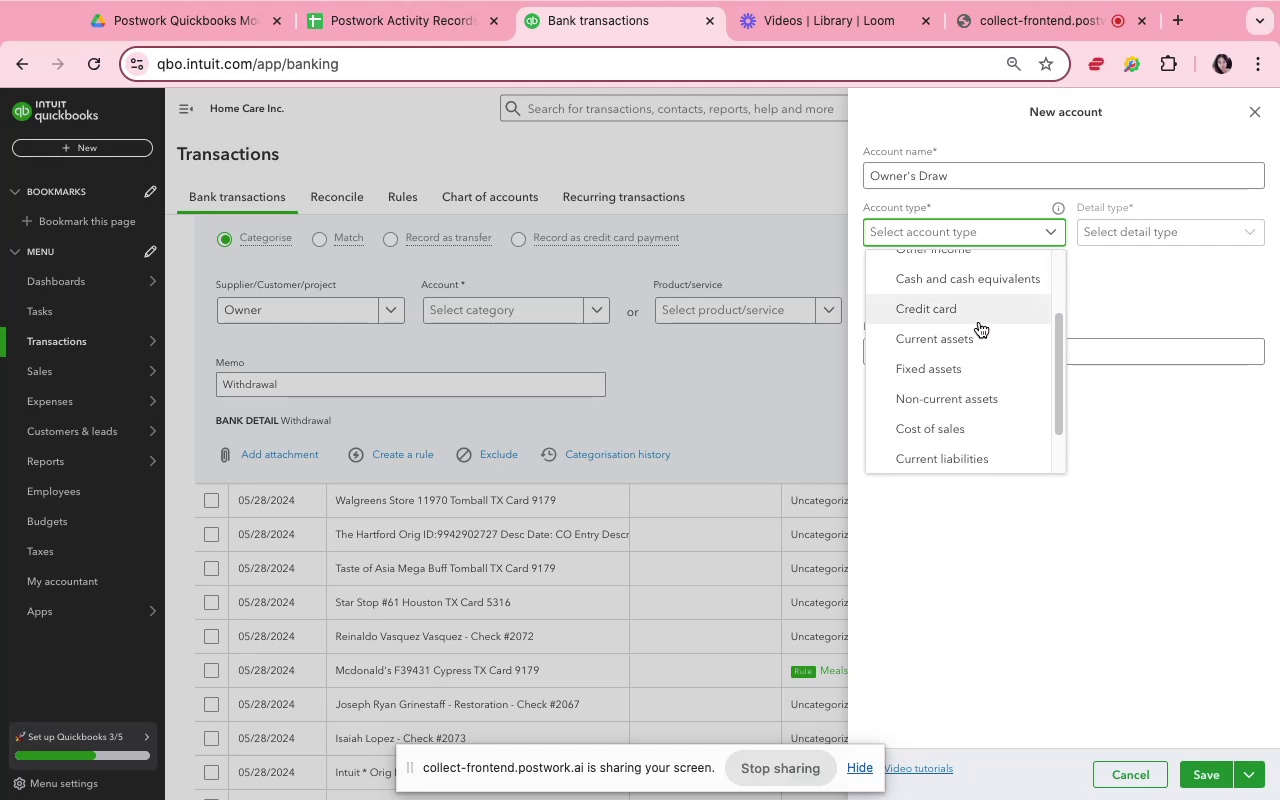 
wait(9.38)
 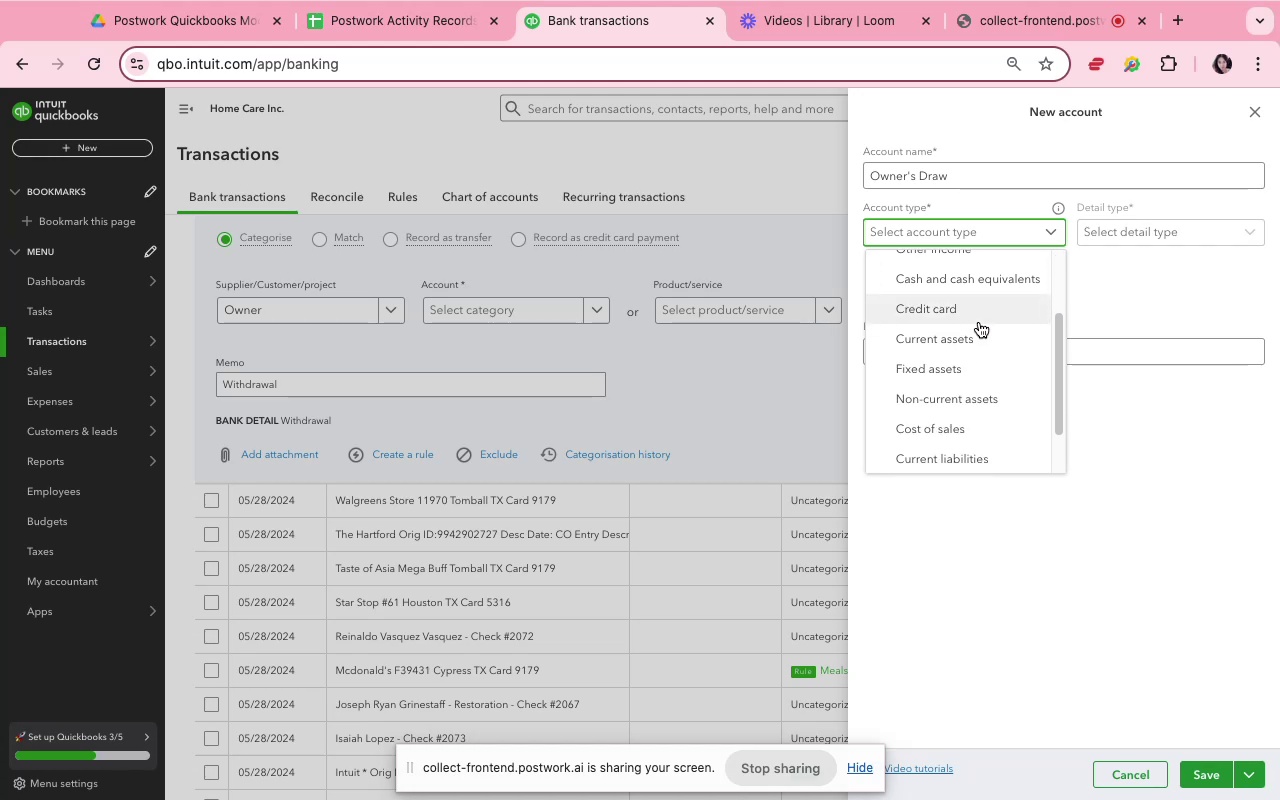 
scroll: coordinate [979, 322], scroll_direction: down, amount: 11.0
 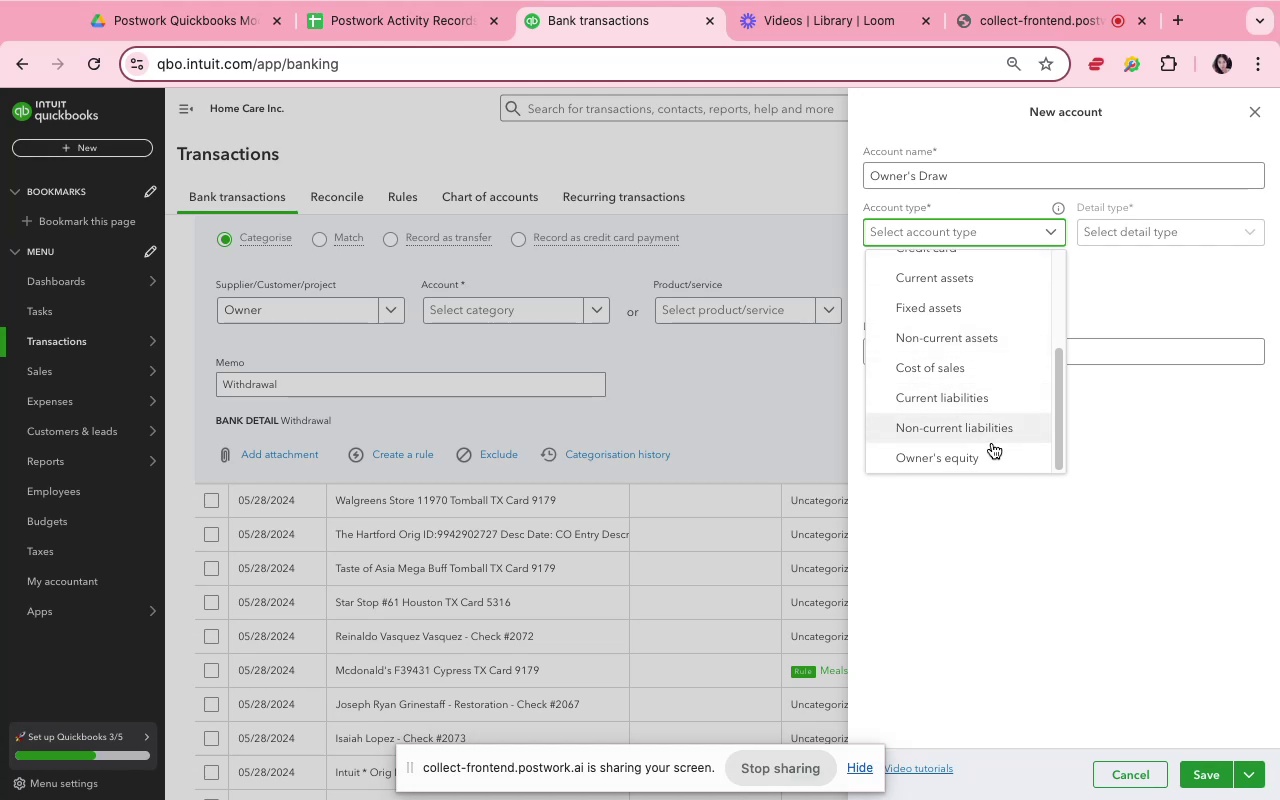 
left_click([988, 449])
 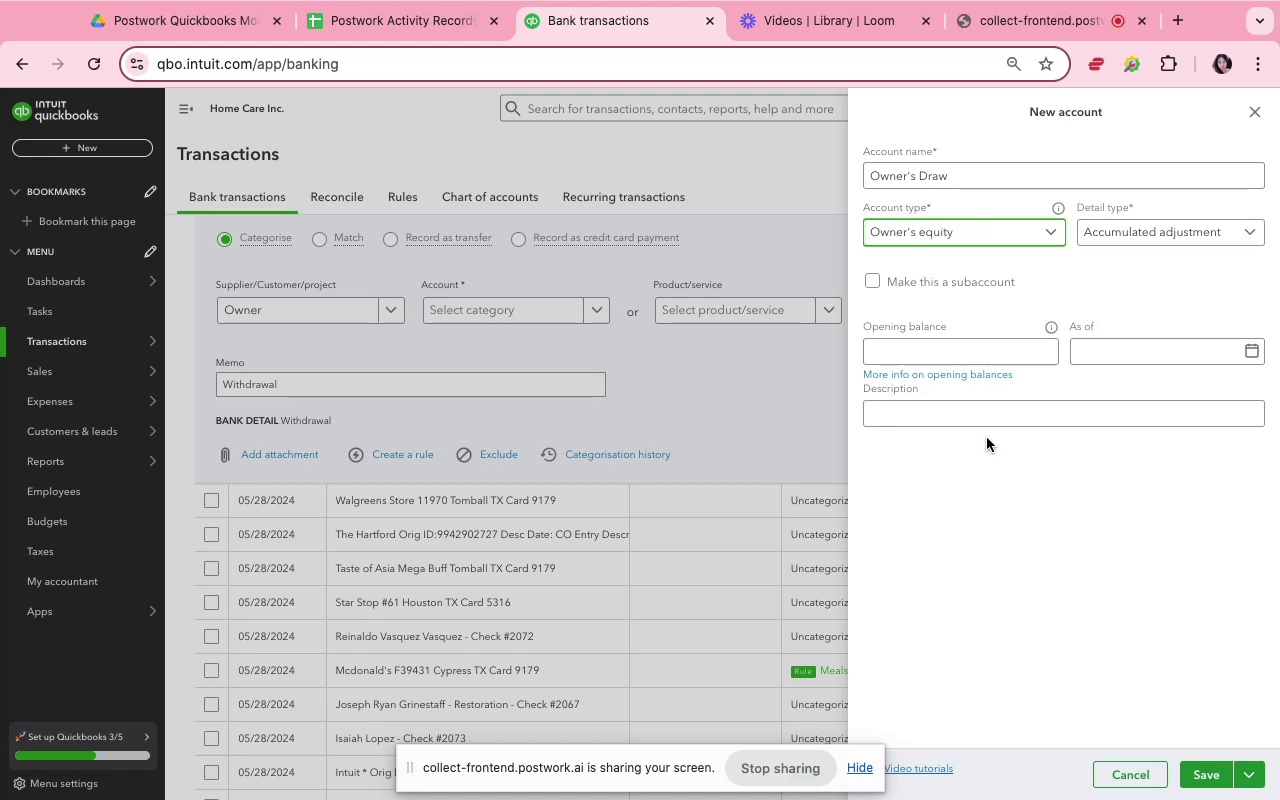 
mouse_move([987, 394])
 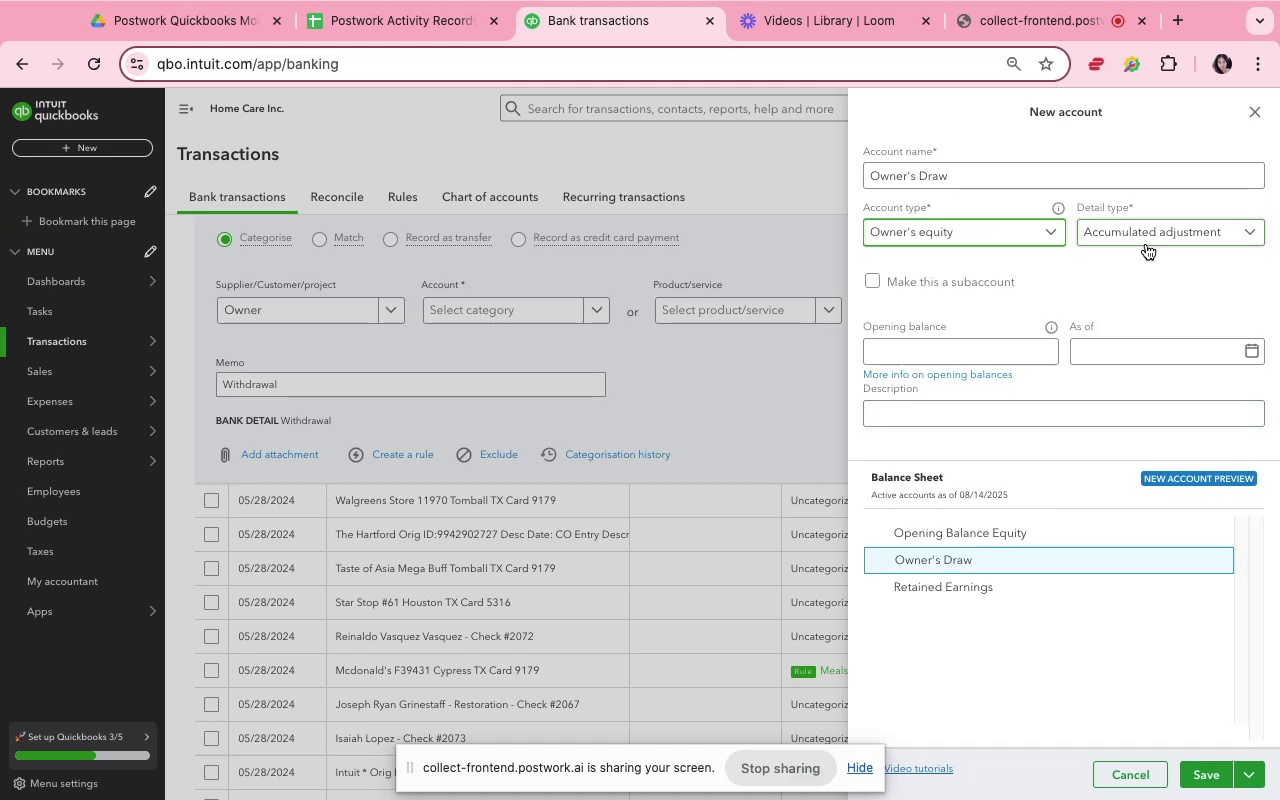 
left_click([1143, 250])
 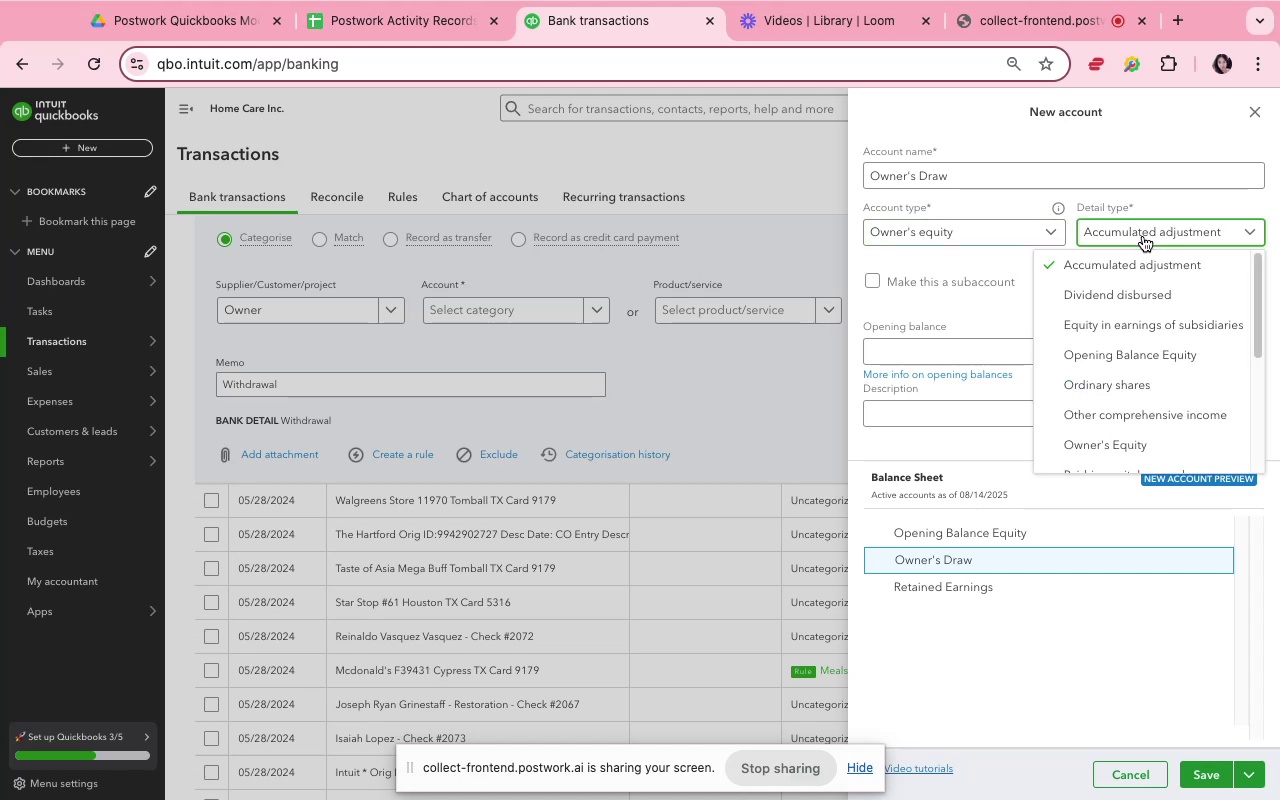 
scroll: coordinate [1142, 376], scroll_direction: down, amount: 4.0
 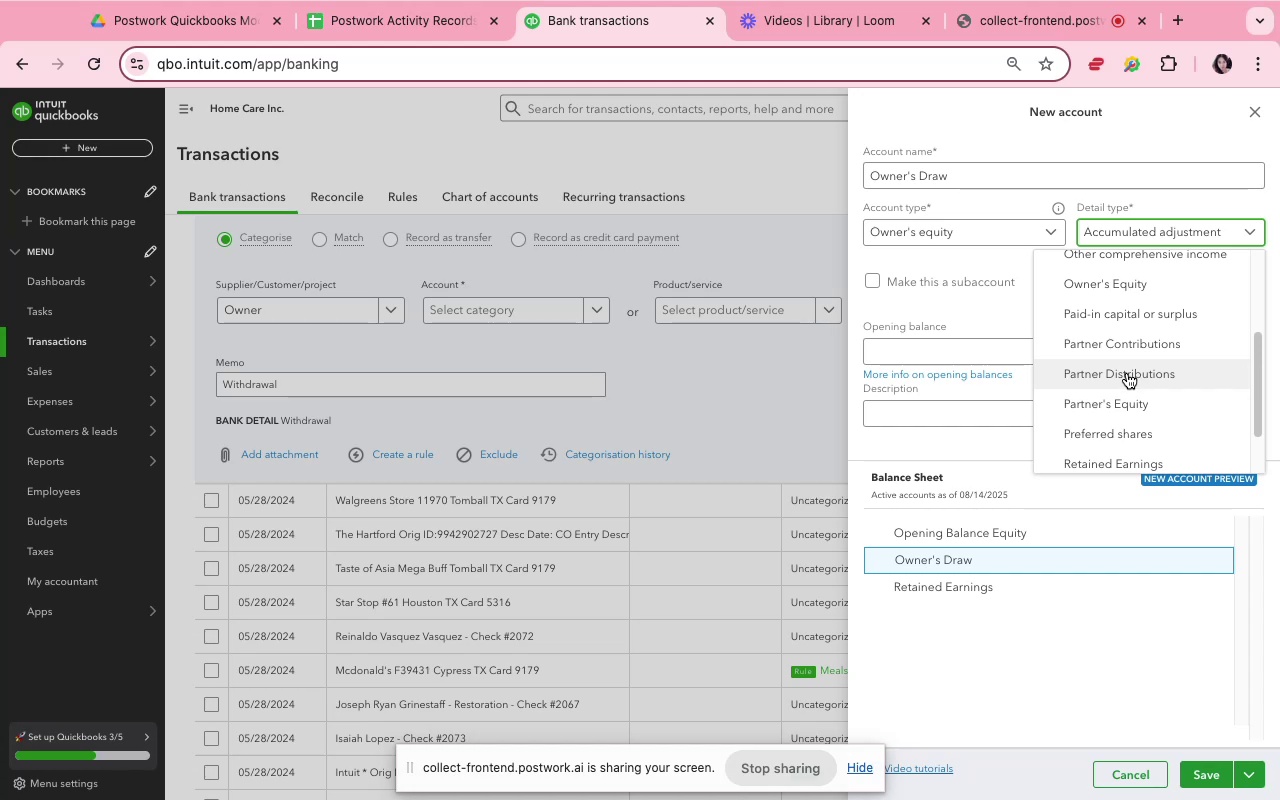 
wait(26.89)
 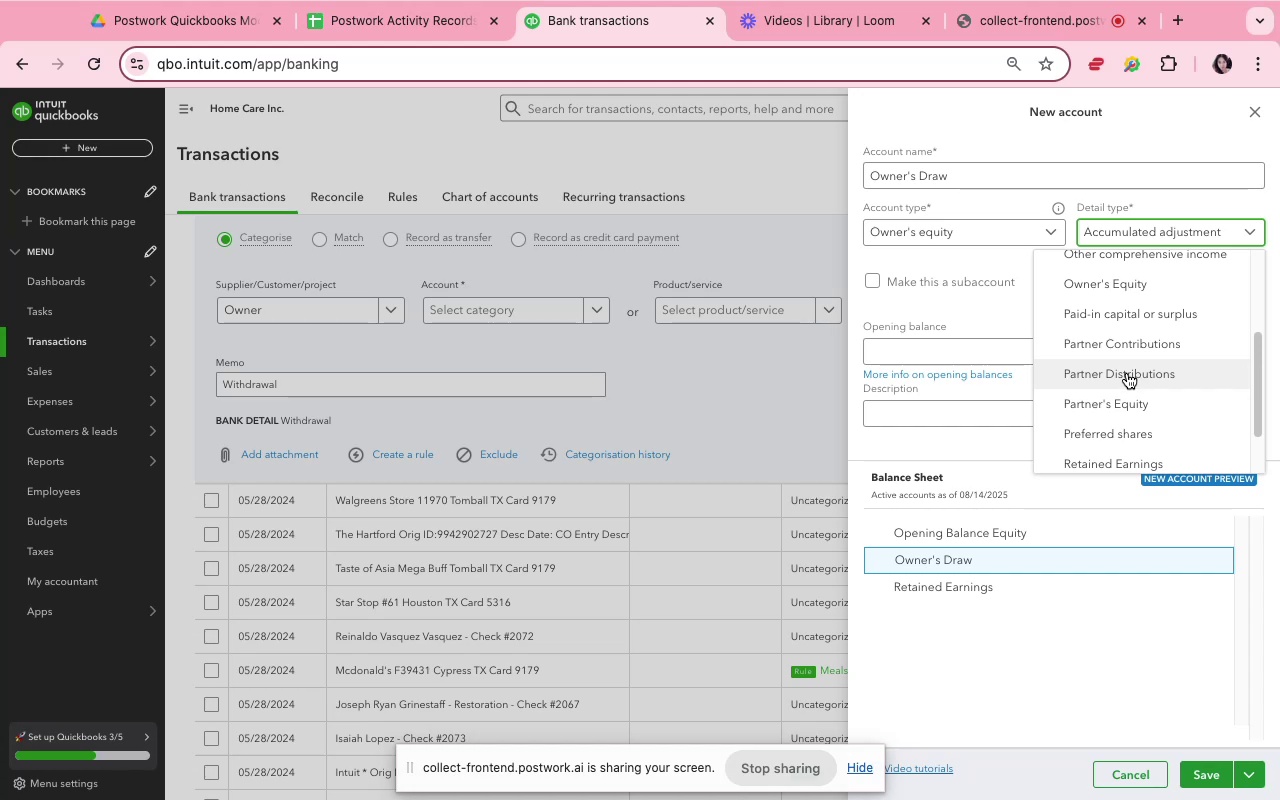 
left_click([1127, 373])
 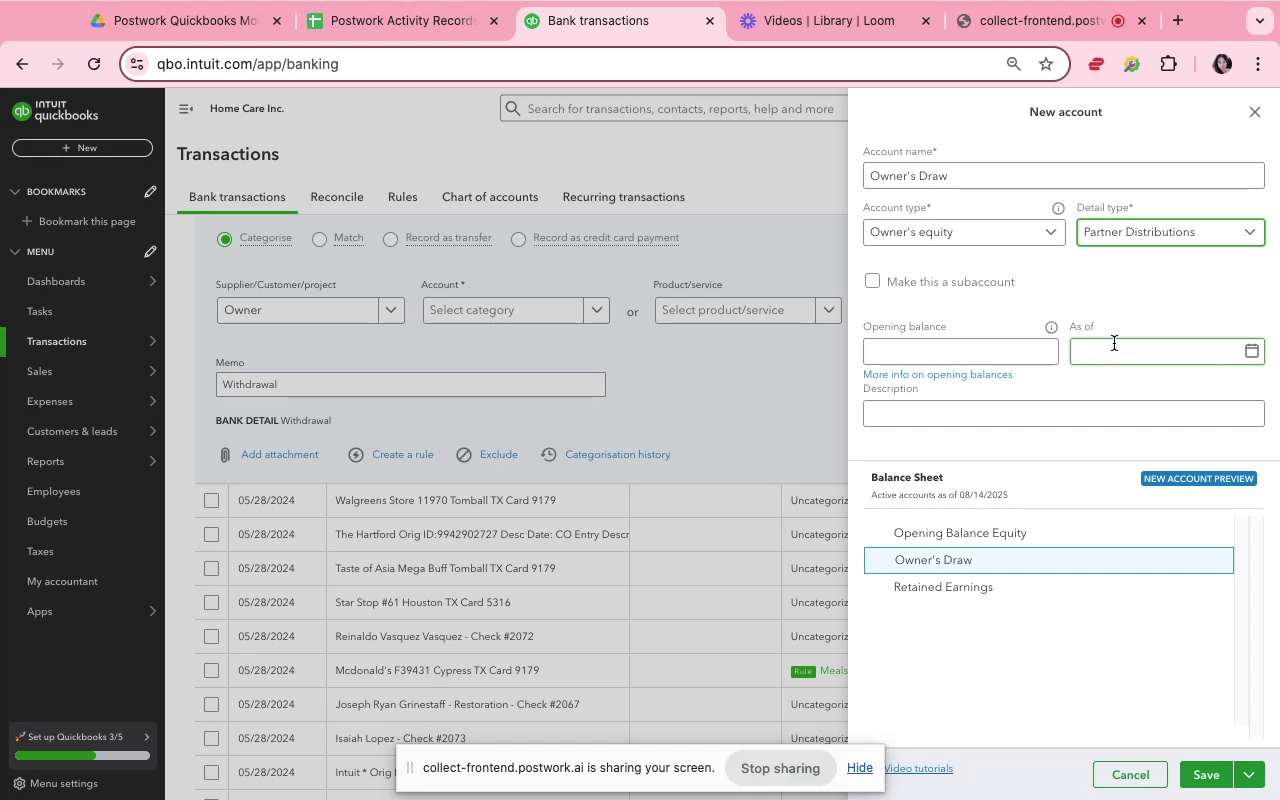 
left_click([1120, 222])
 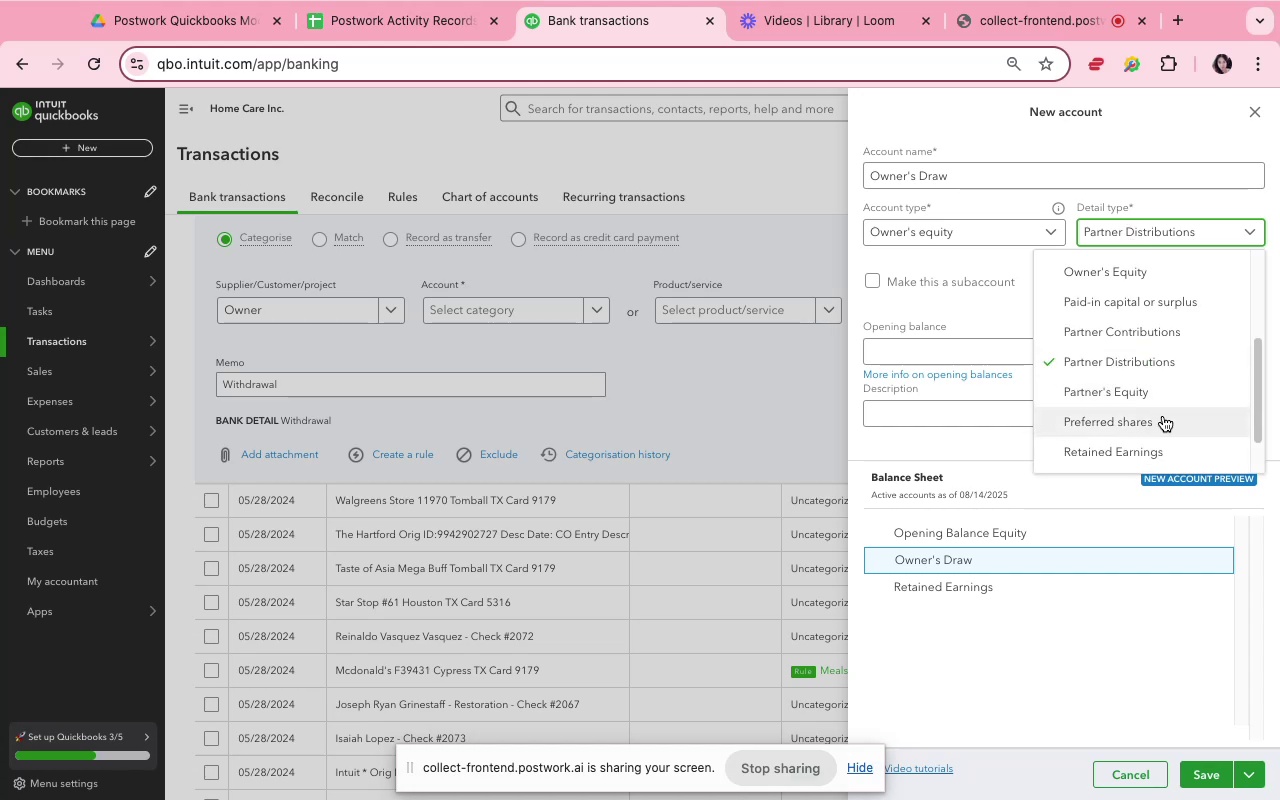 
scroll: coordinate [1168, 418], scroll_direction: down, amount: 4.0
 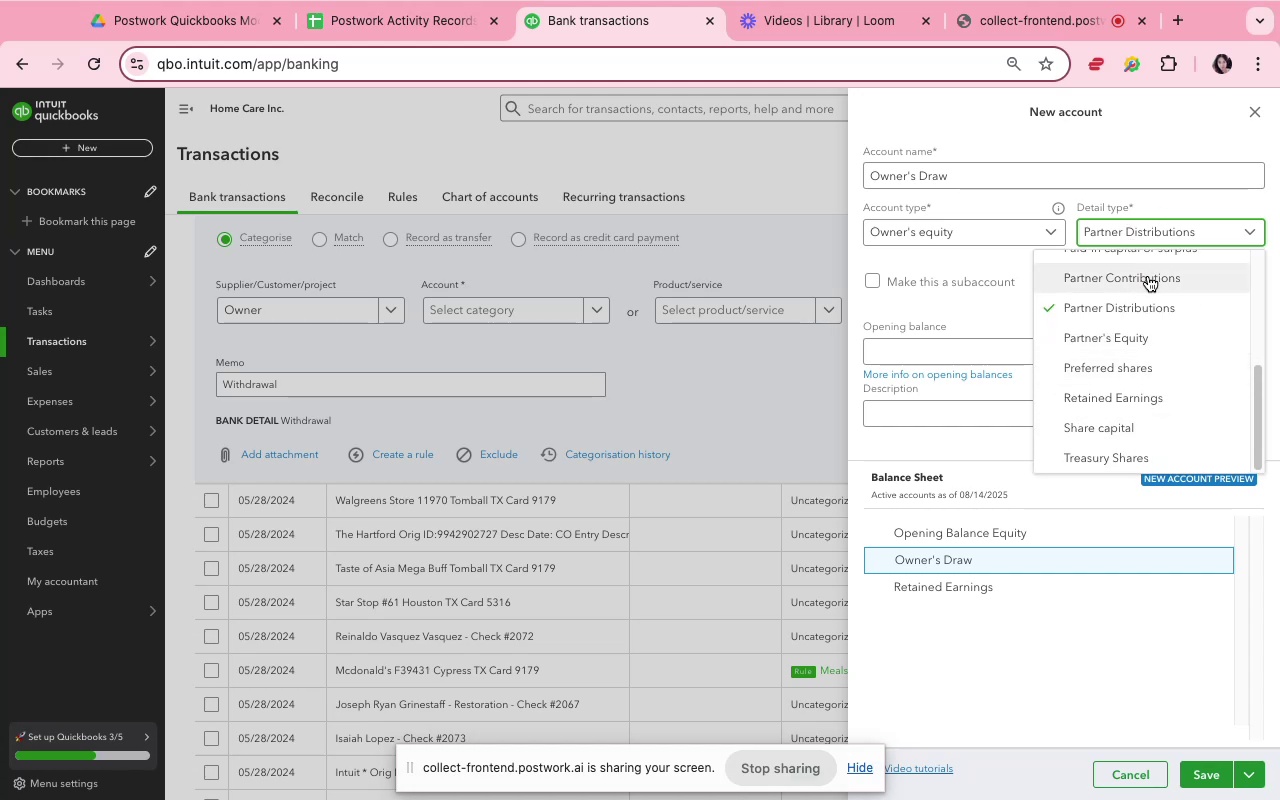 
scroll: coordinate [1145, 303], scroll_direction: up, amount: 7.0
 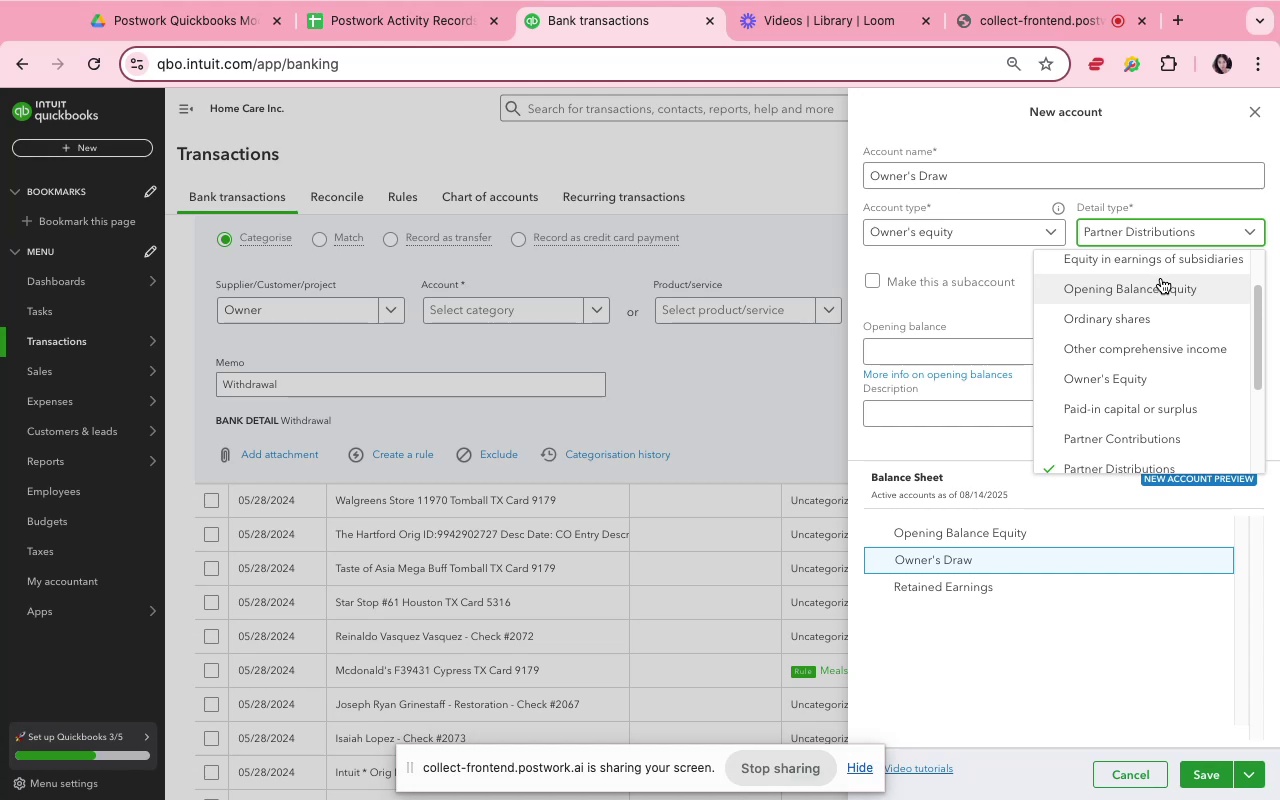 
wait(16.3)
 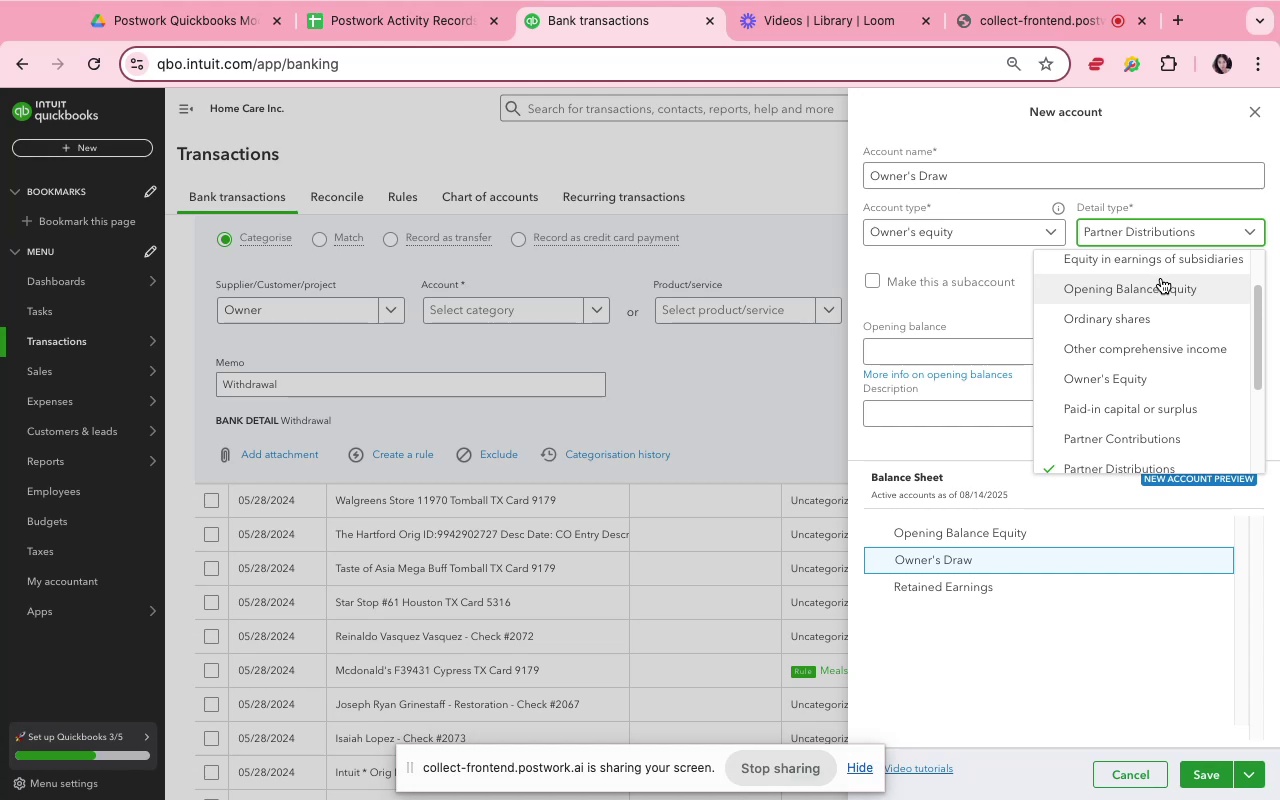 
scroll: coordinate [1125, 332], scroll_direction: up, amount: 7.0
 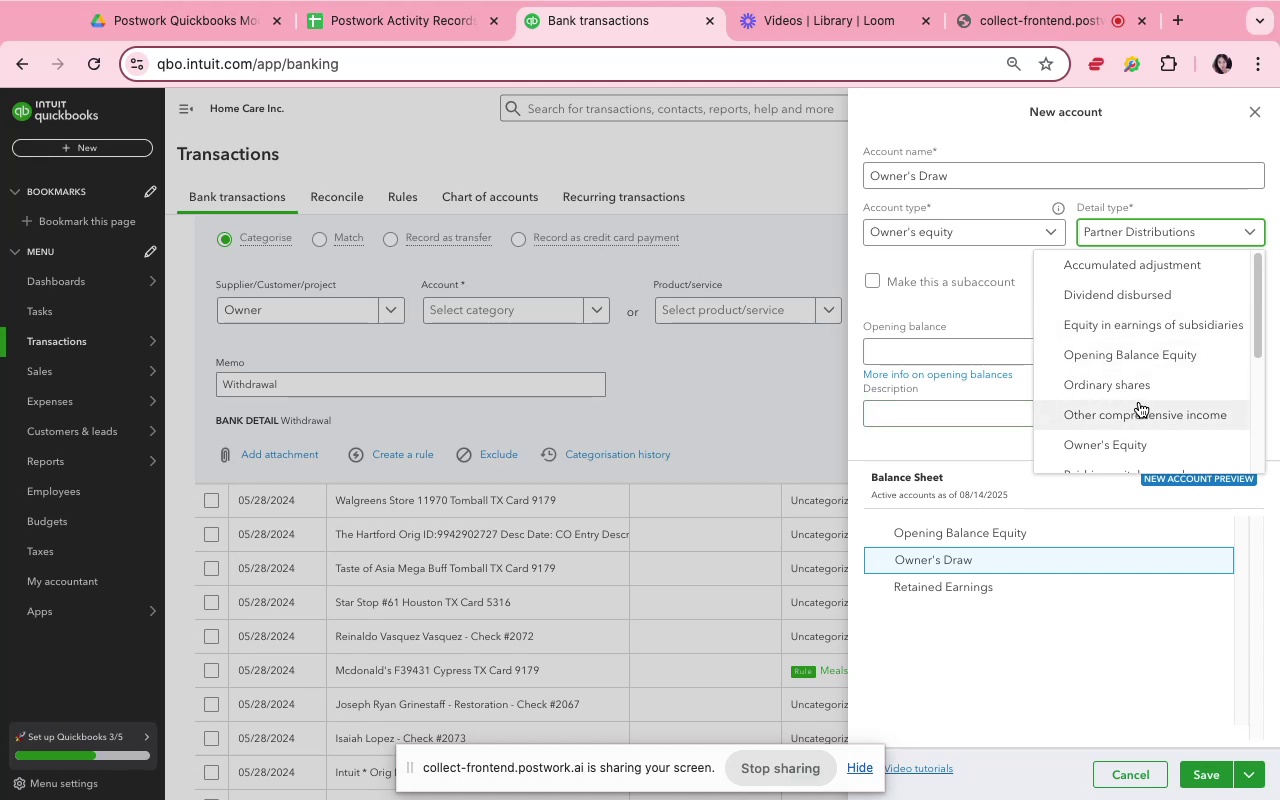 
wait(5.59)
 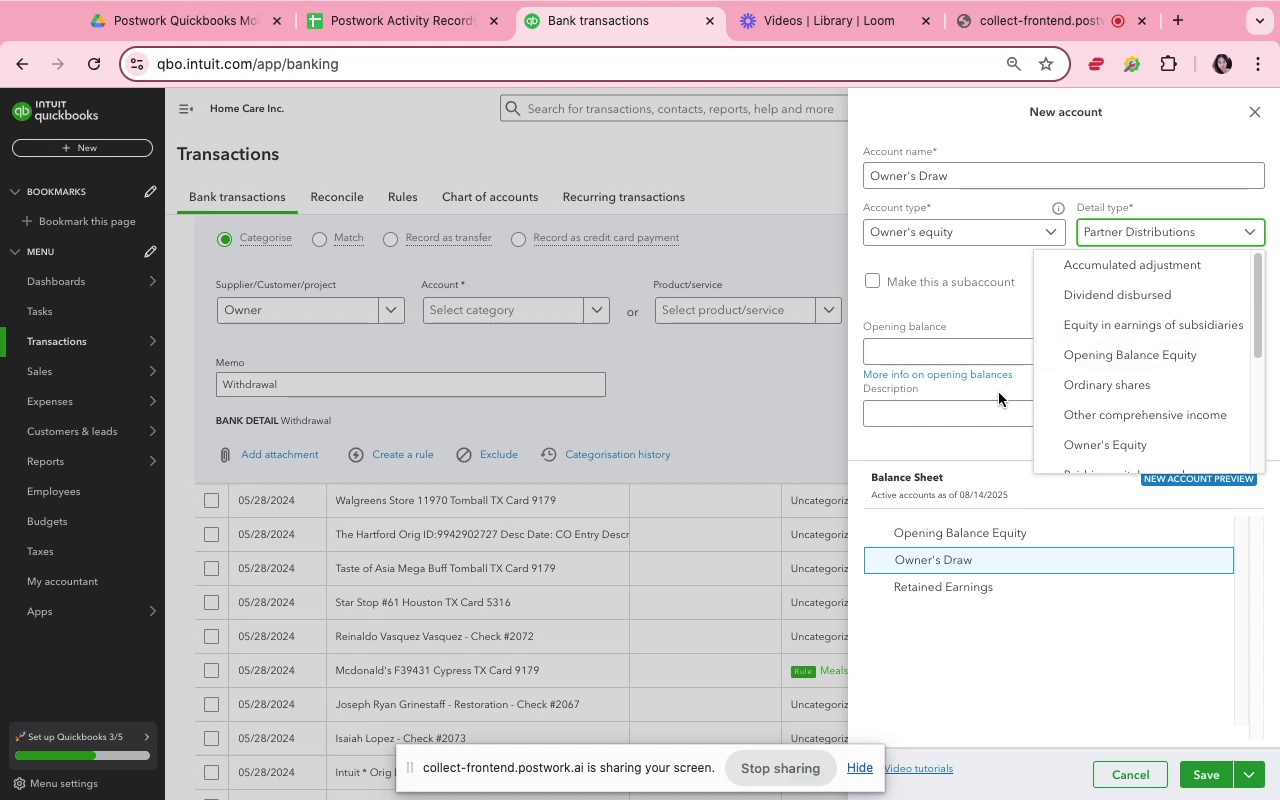 
scroll: coordinate [1139, 402], scroll_direction: down, amount: 4.0
 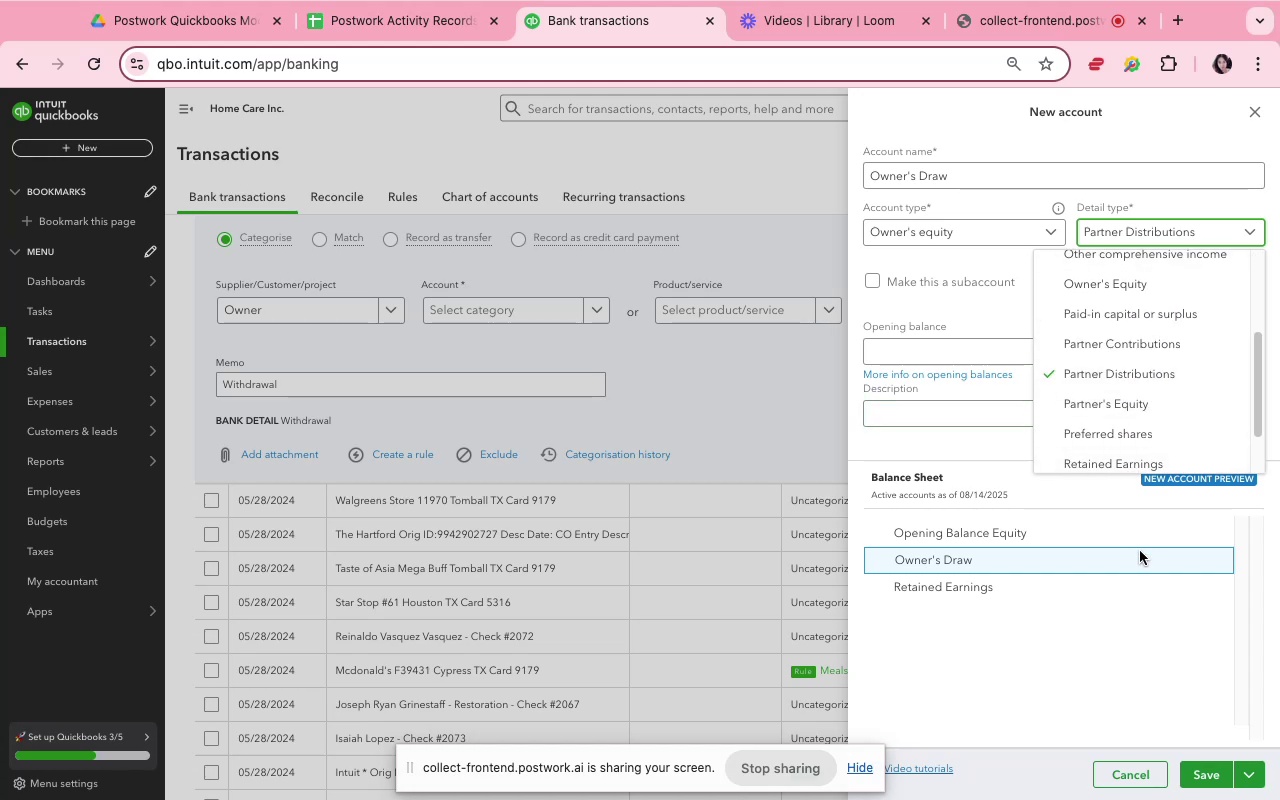 
left_click([1104, 496])
 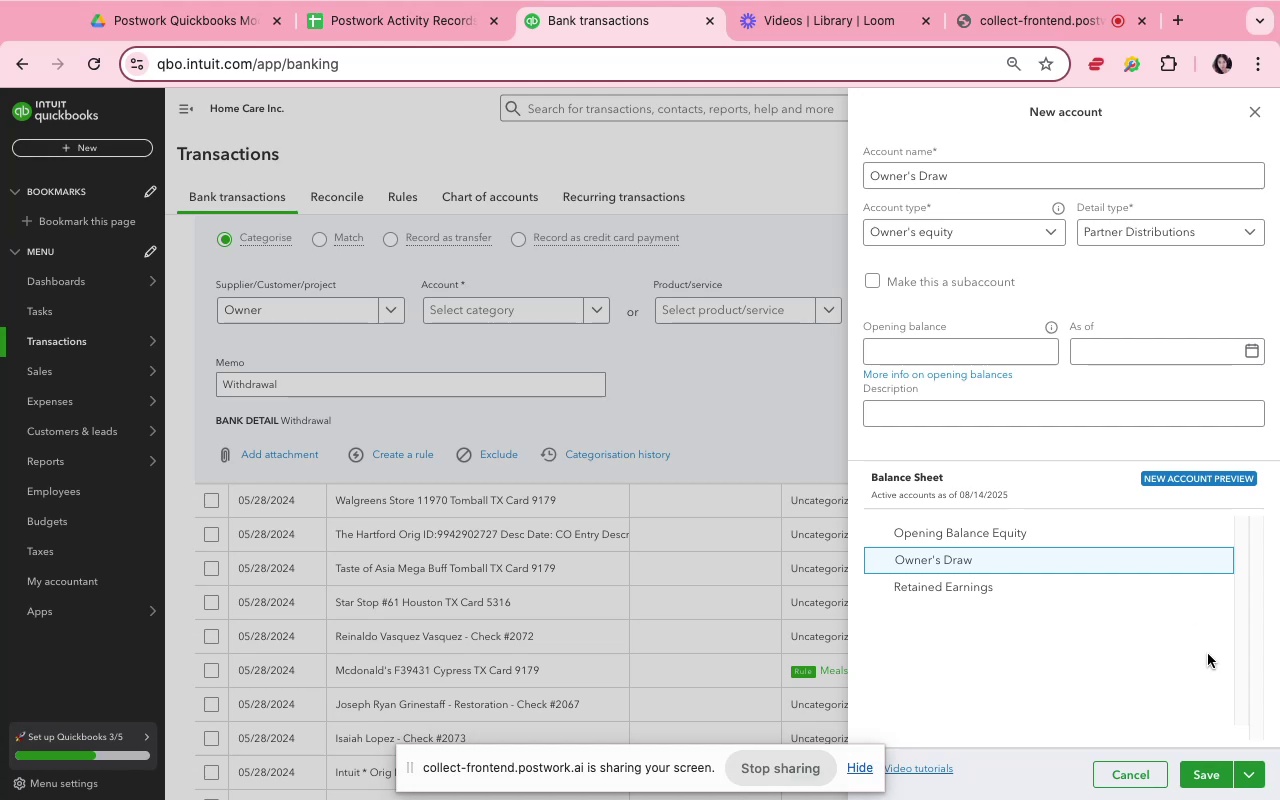 
mouse_move([1210, 758])
 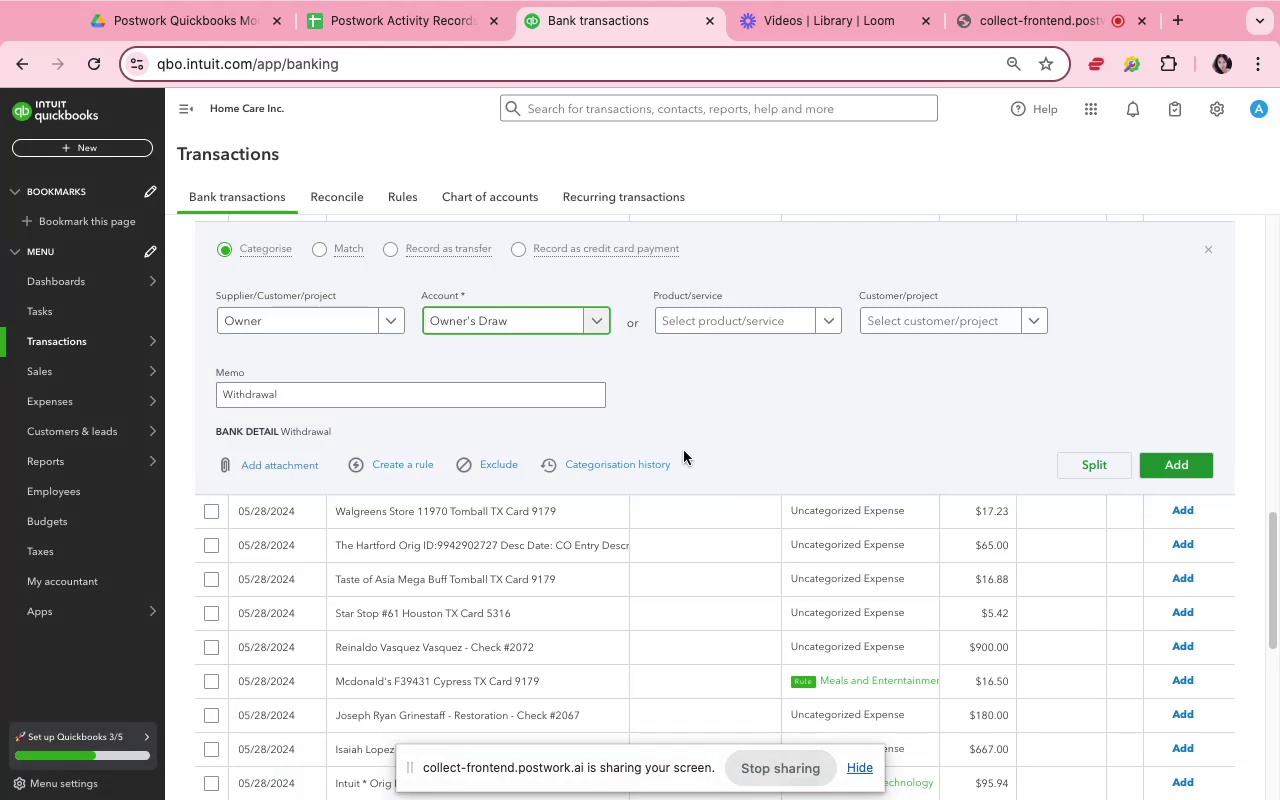 
wait(7.04)
 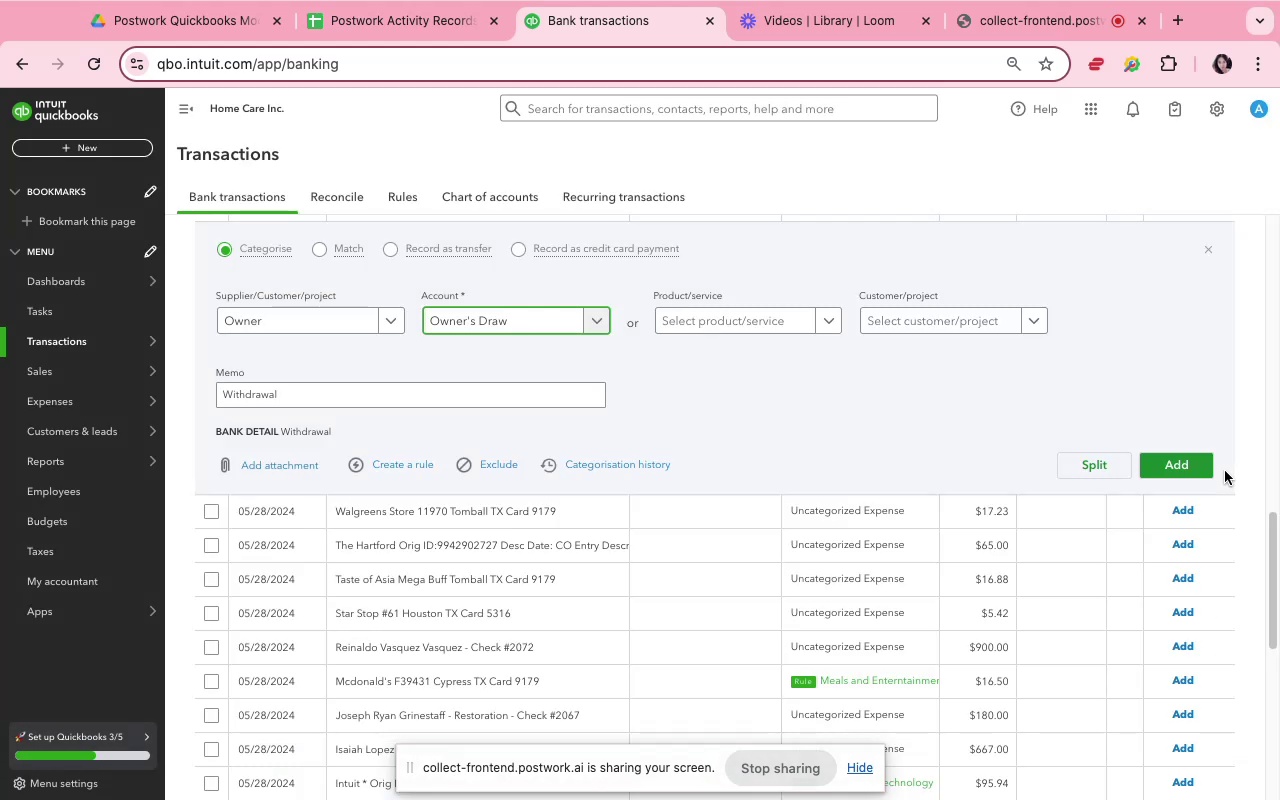 
left_click([392, 462])
 